 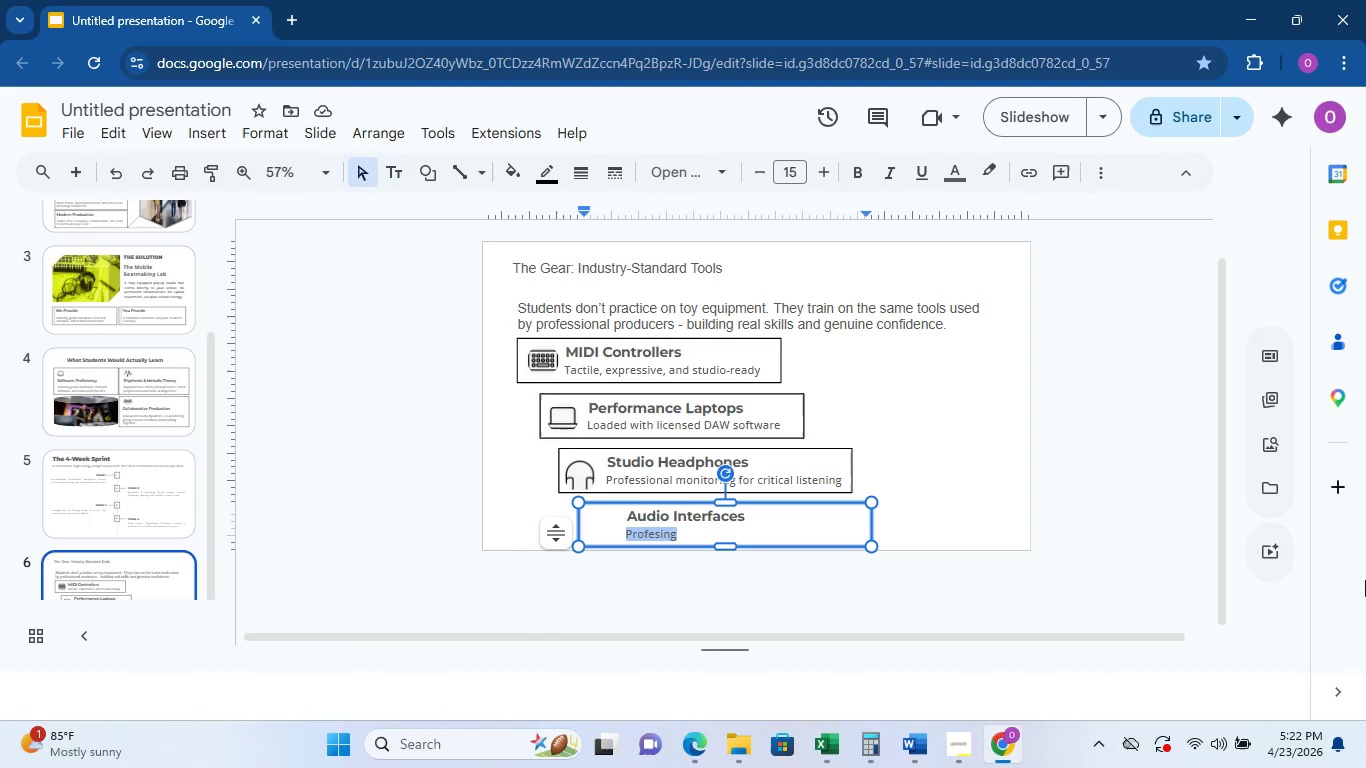 
type(Clean signal chain and live recording capability)
 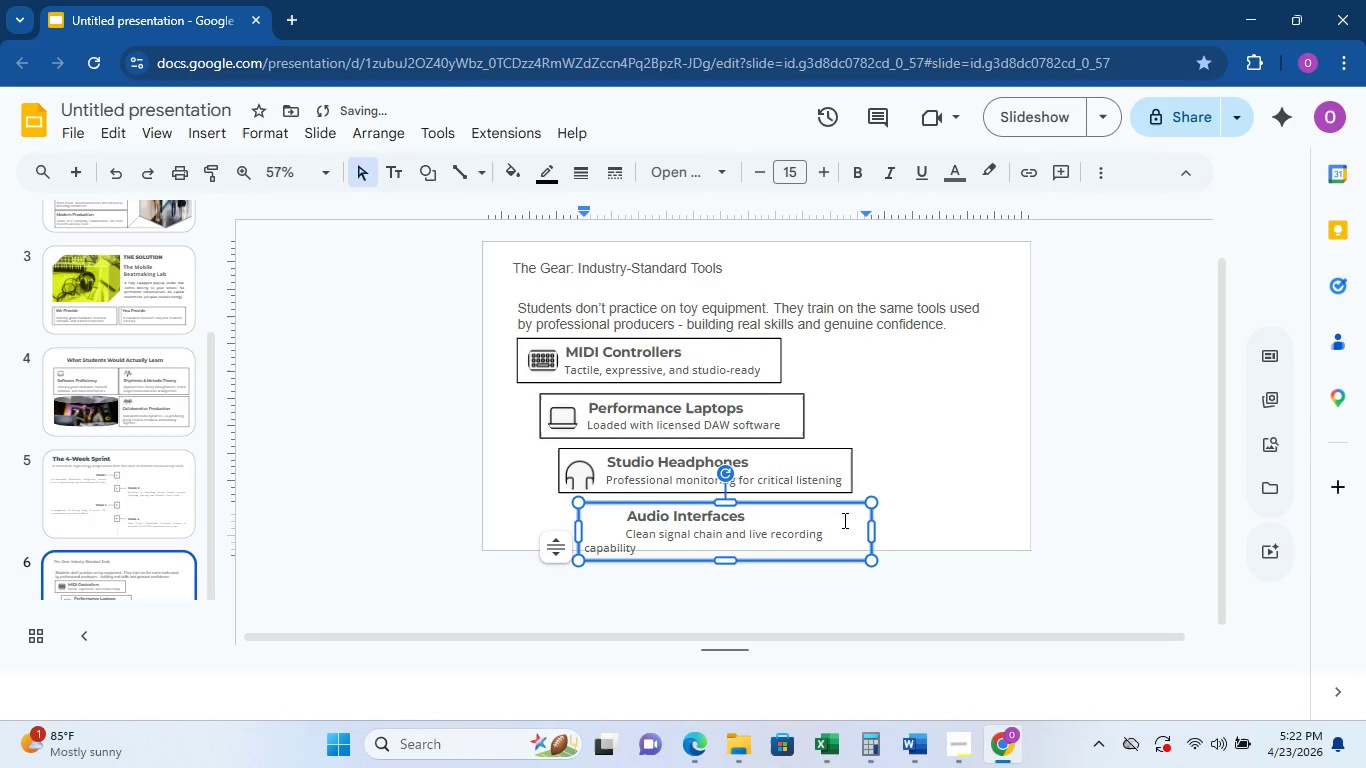 
left_click_drag(start_coordinate=[871, 538], to_coordinate=[886, 536])
 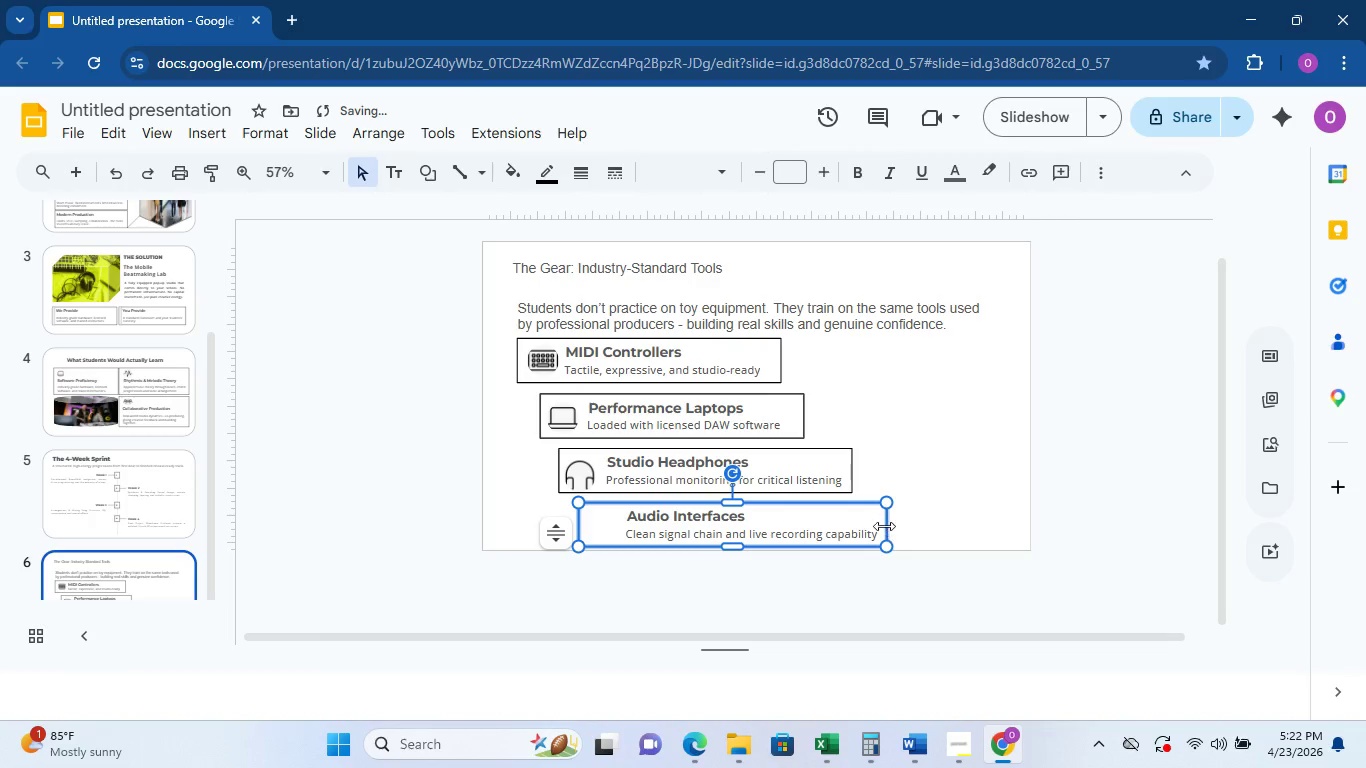 
left_click_drag(start_coordinate=[883, 526], to_coordinate=[892, 526])
 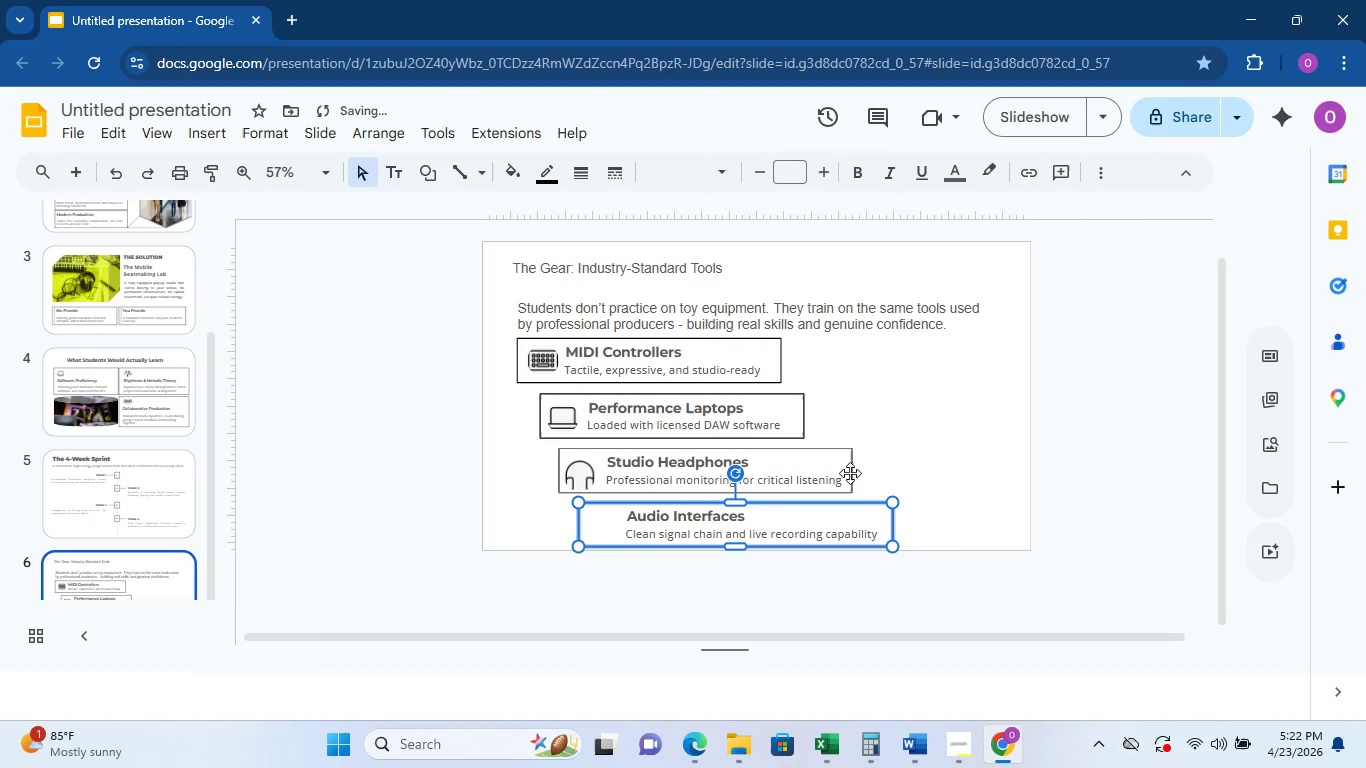 
left_click([851, 472])
 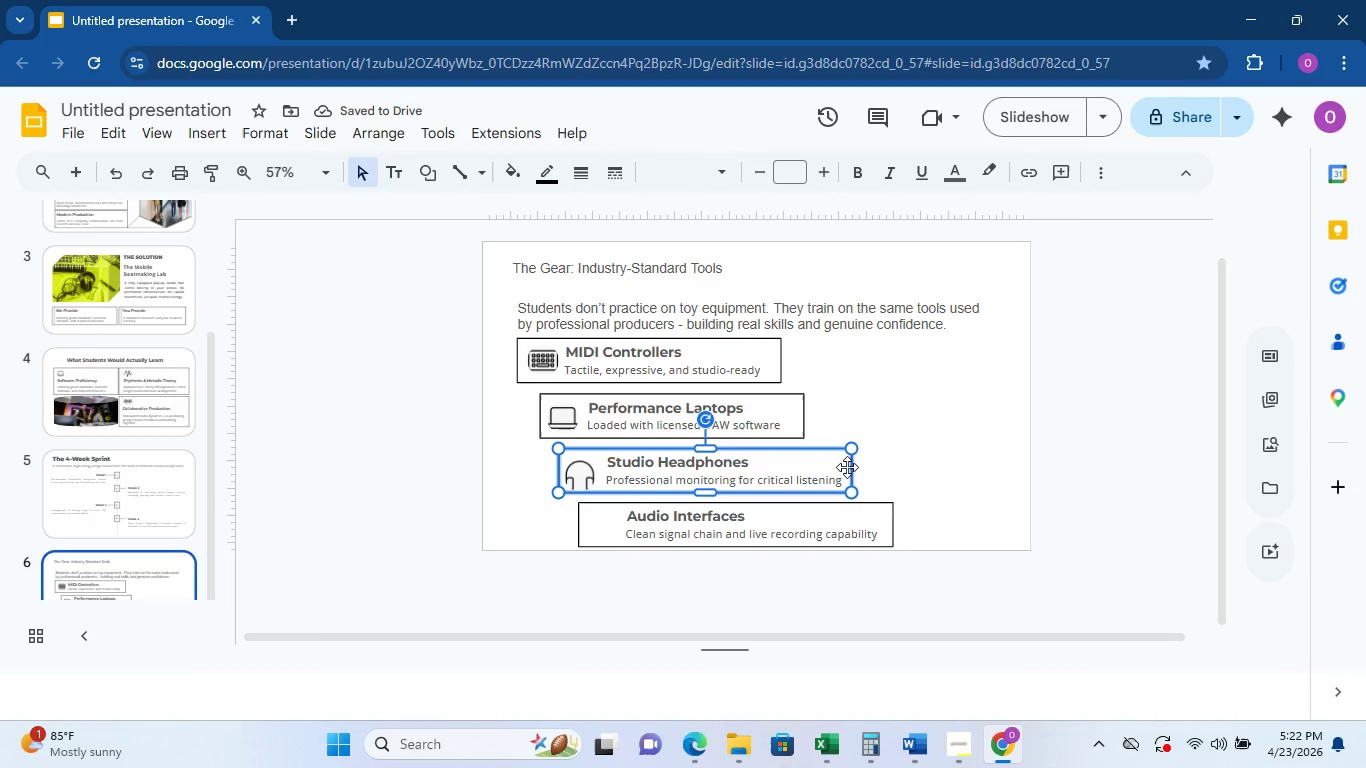 
left_click_drag(start_coordinate=[848, 467], to_coordinate=[859, 468])
 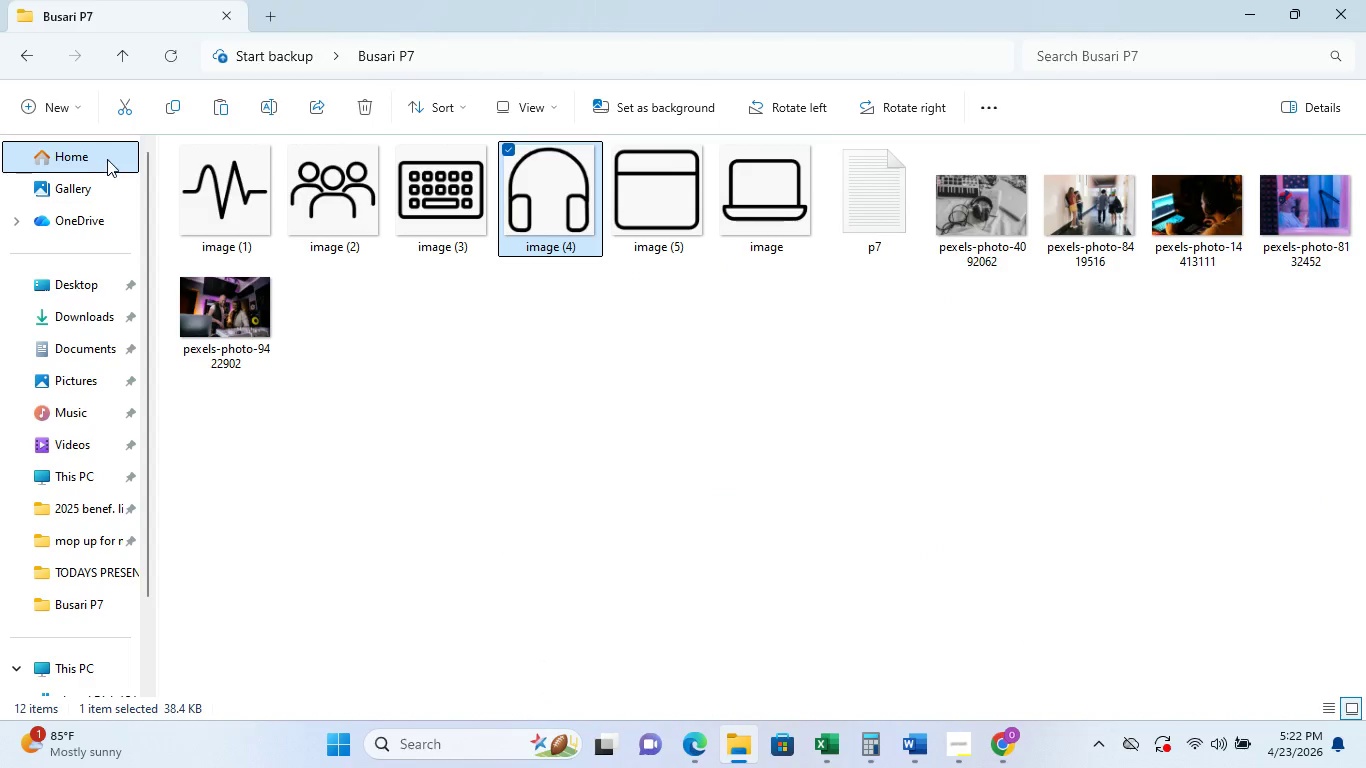 
wait(12.23)
 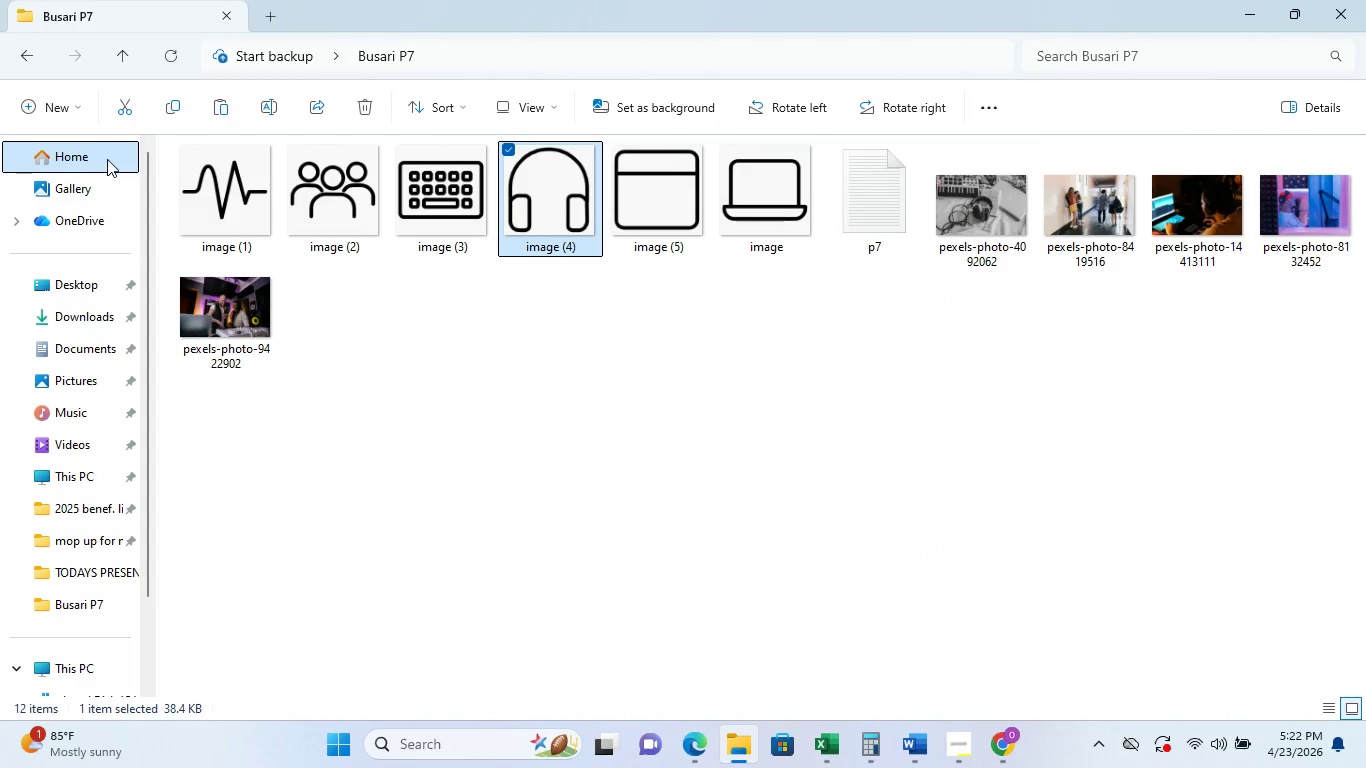 
right_click([647, 194])
 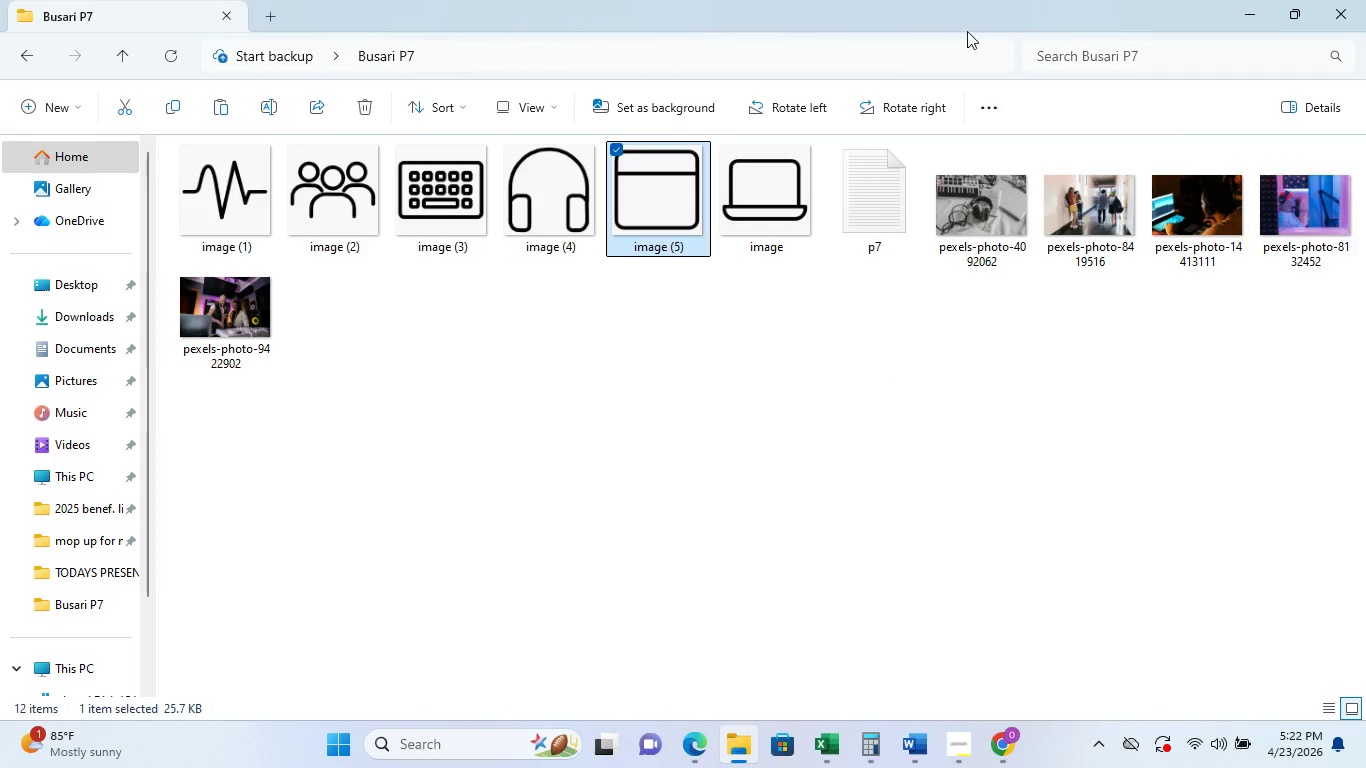 
left_click([1239, 9])
 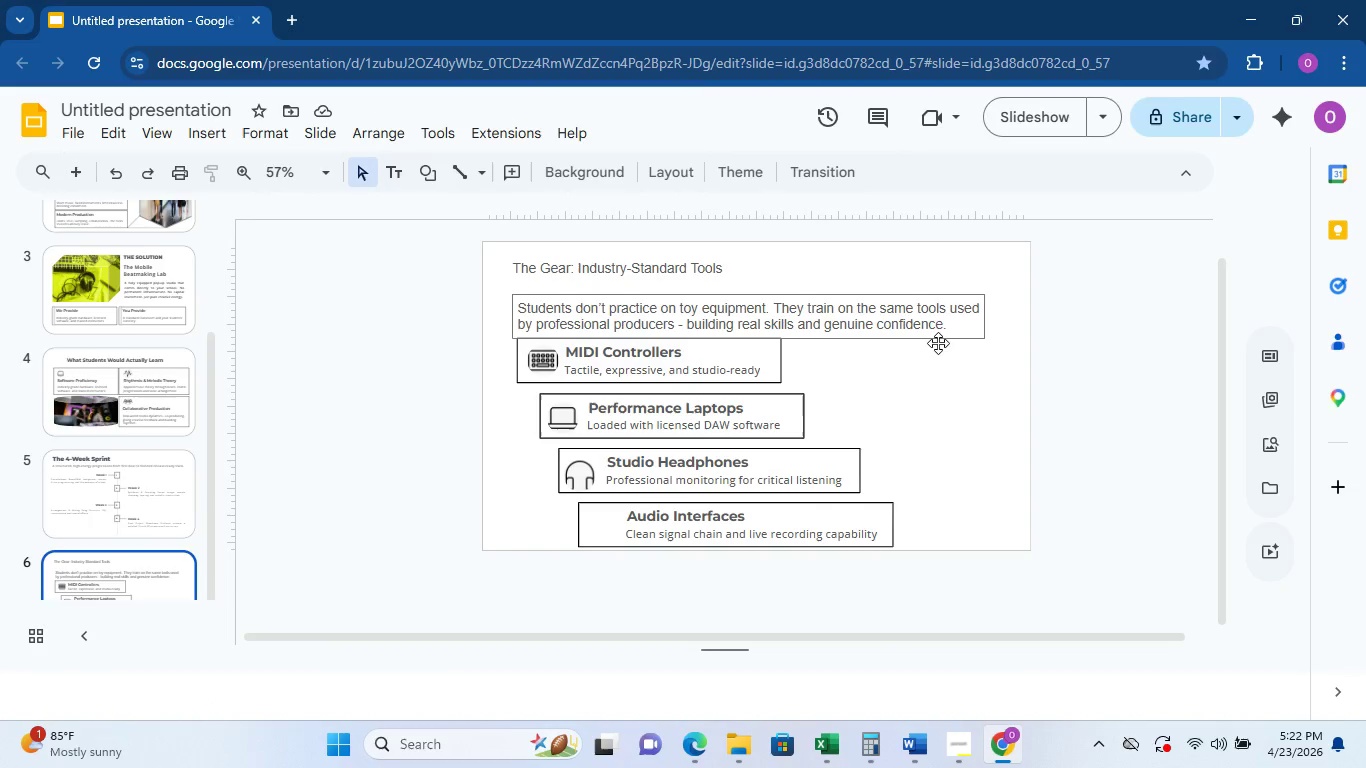 
left_click([994, 366])
 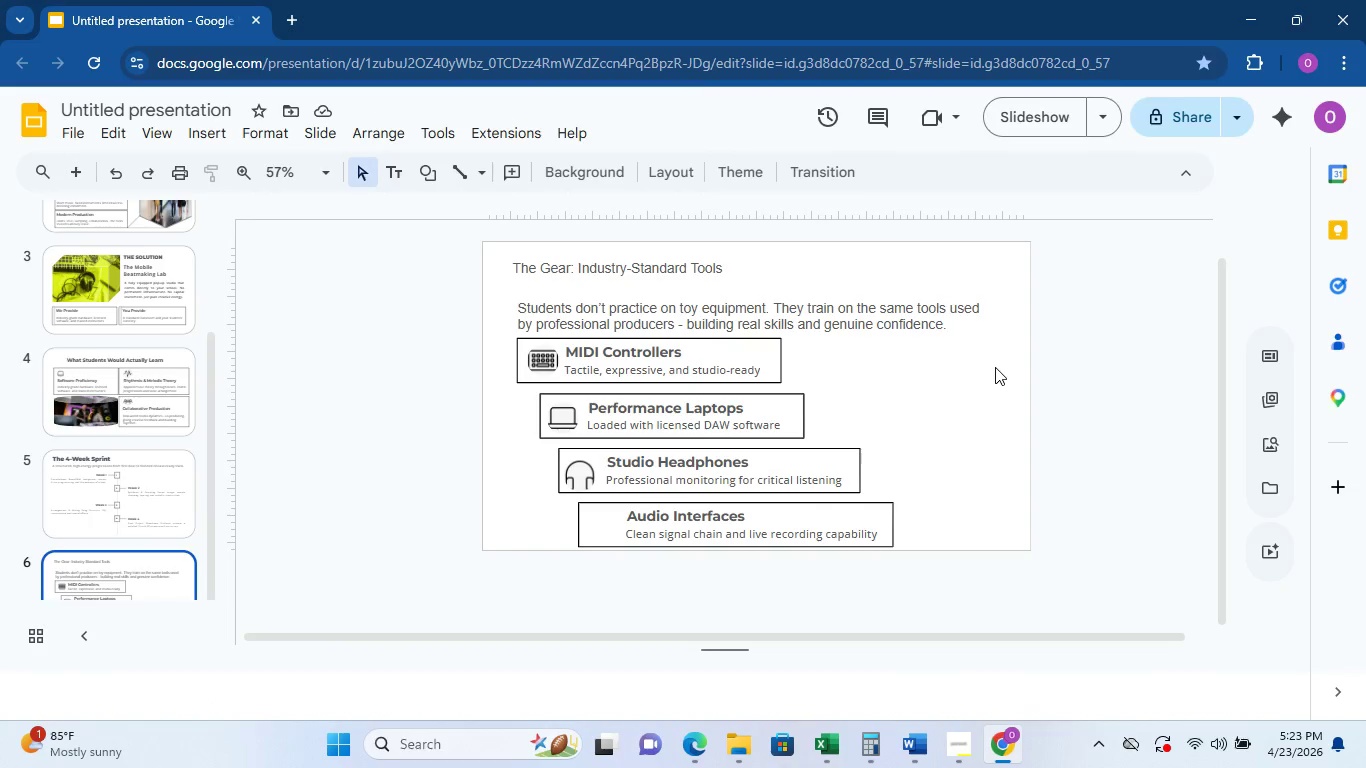 
key(Control+V)
 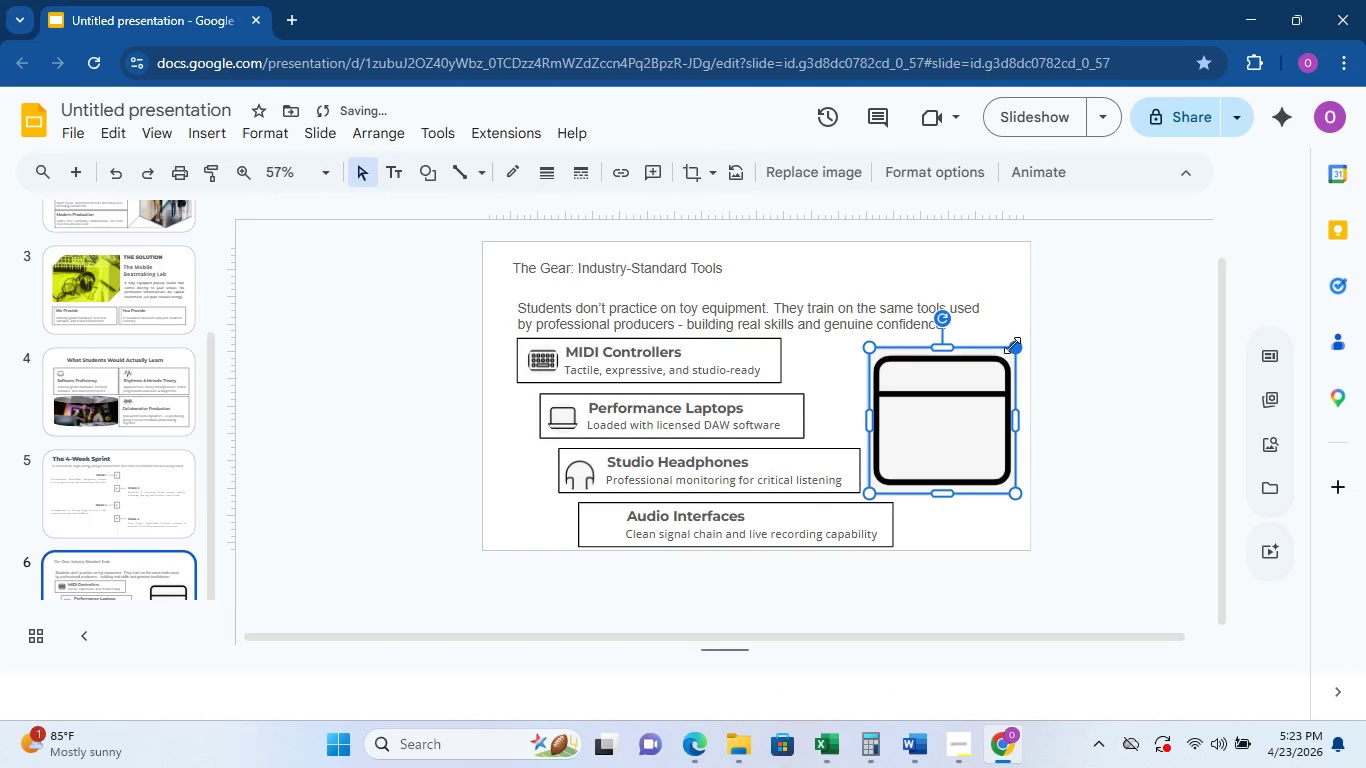 
left_click_drag(start_coordinate=[1013, 345], to_coordinate=[901, 472])
 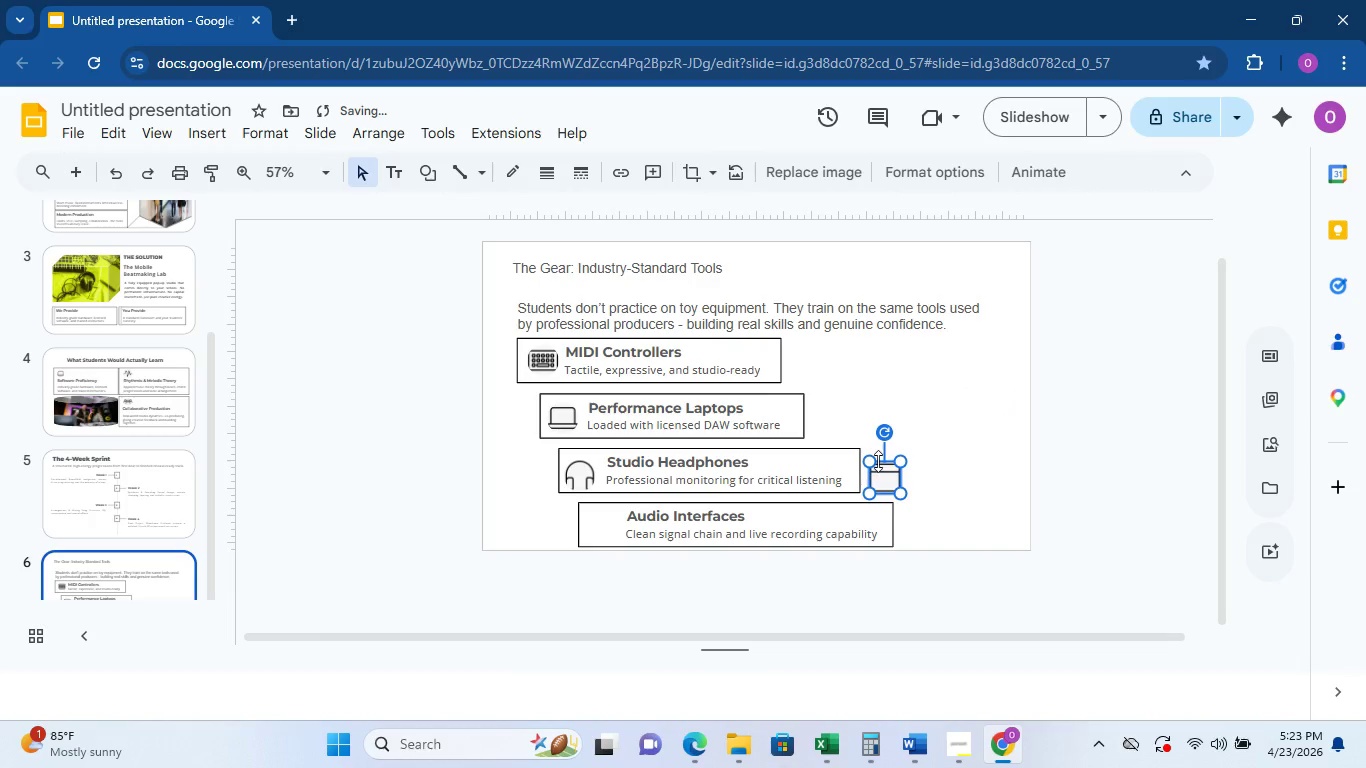 
left_click_drag(start_coordinate=[883, 474], to_coordinate=[597, 521])
 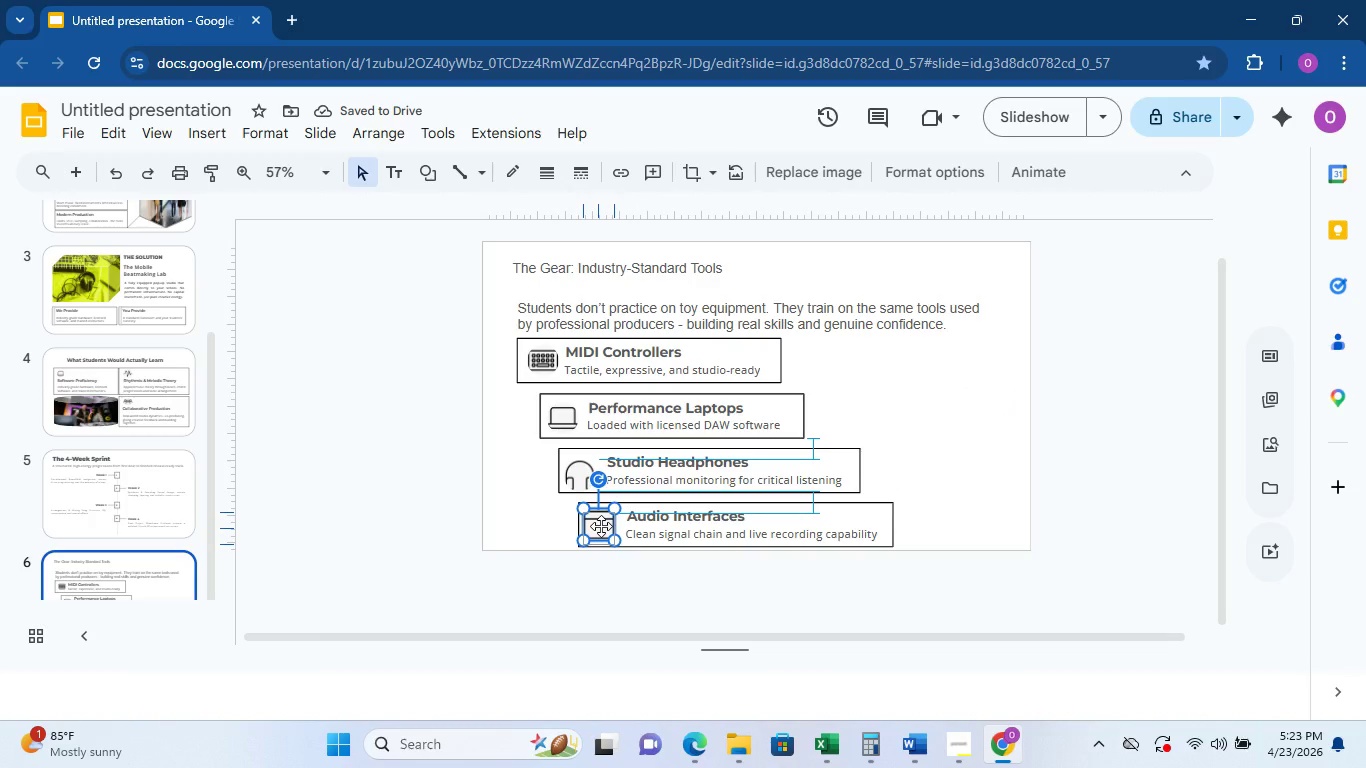 
wait(8.3)
 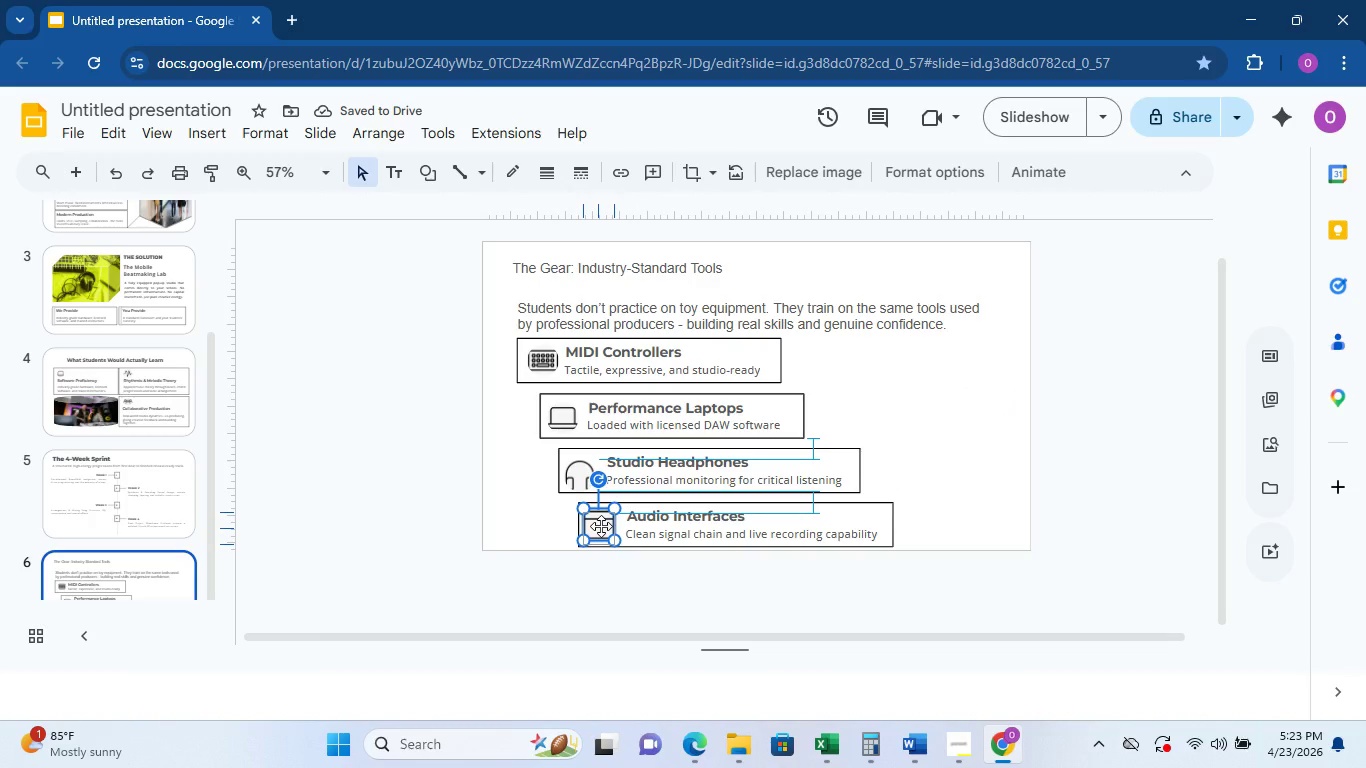 
left_click([708, 179])
 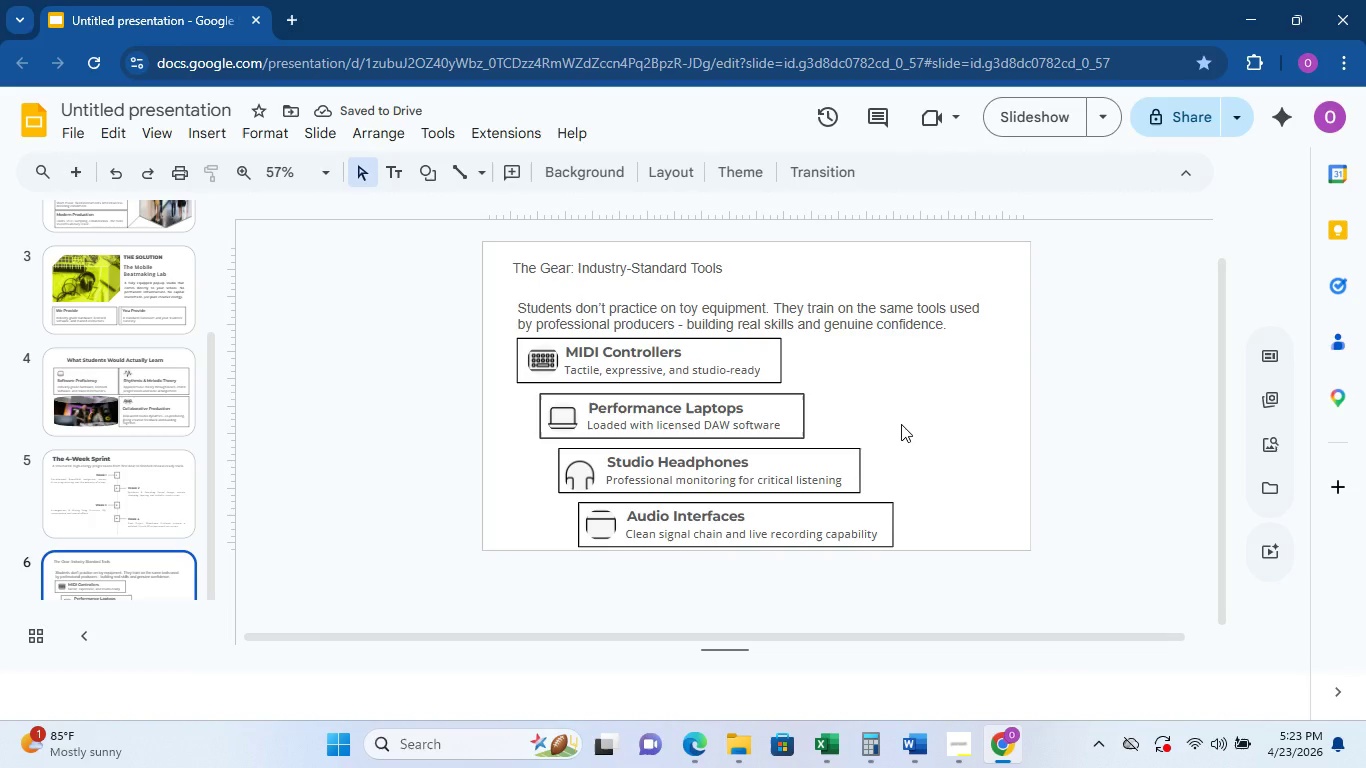 
wait(10.06)
 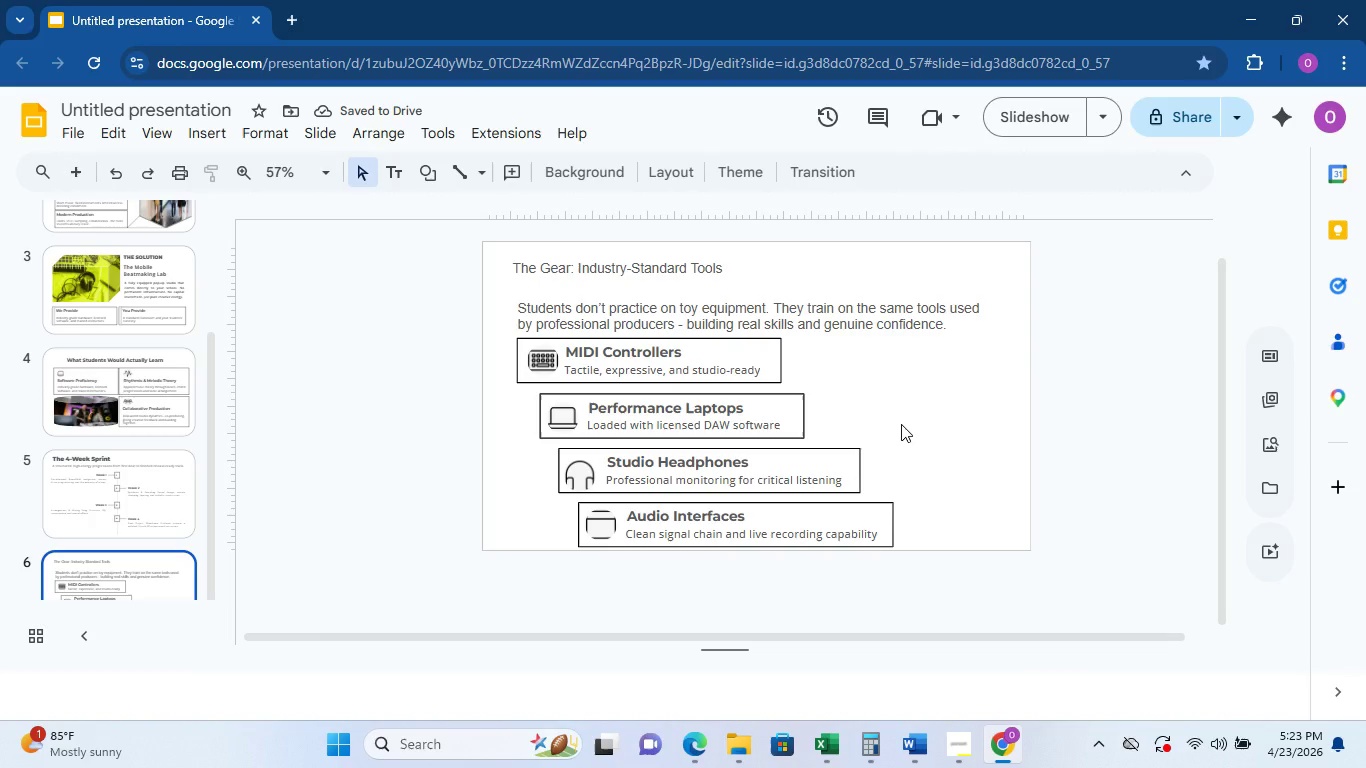 
left_click([592, 533])
 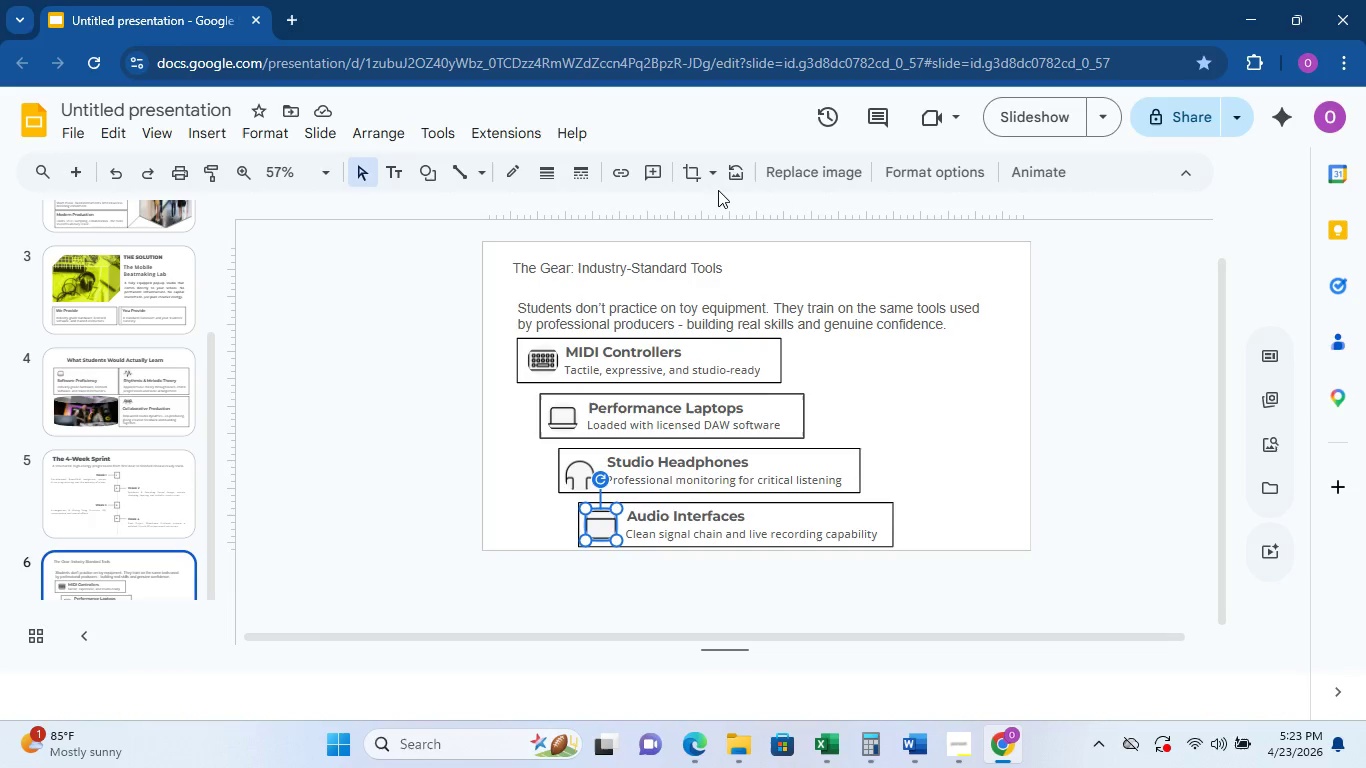 
left_click([719, 166])
 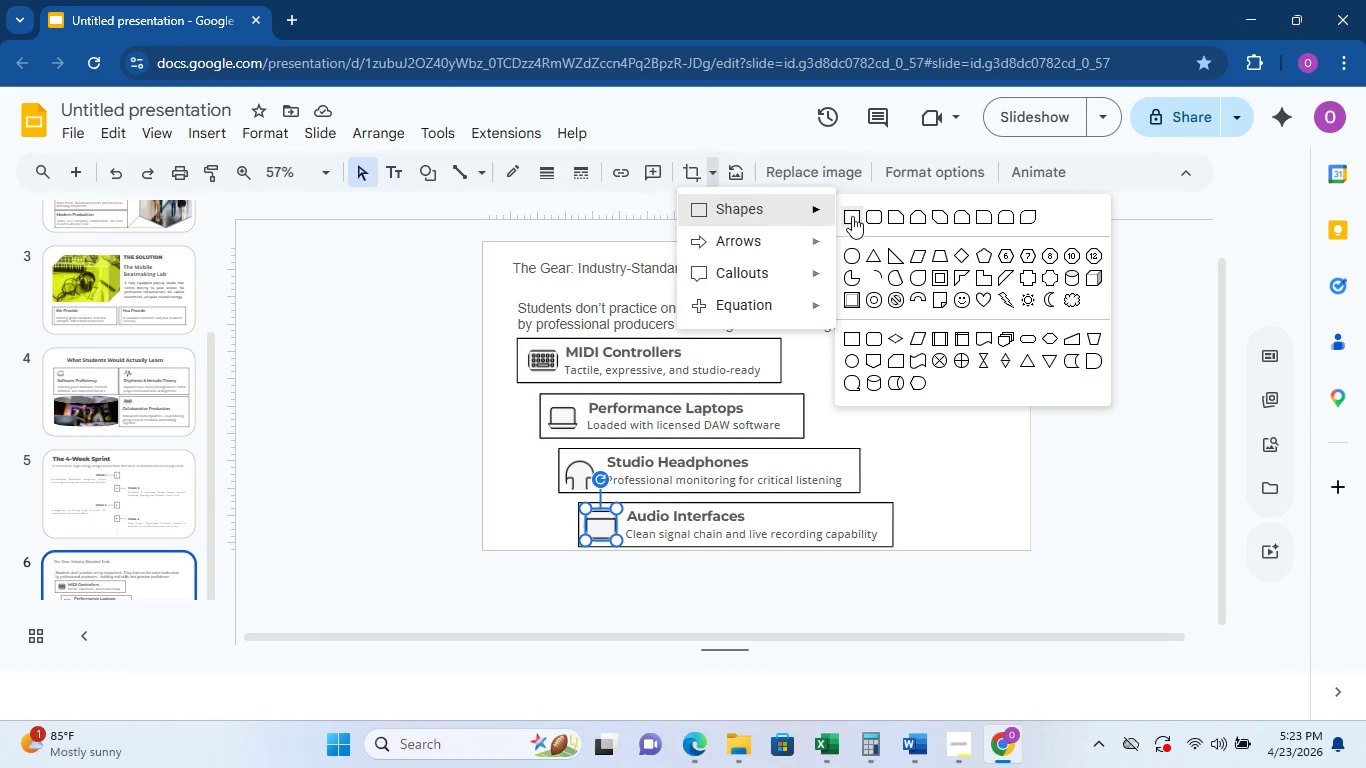 
left_click([852, 216])
 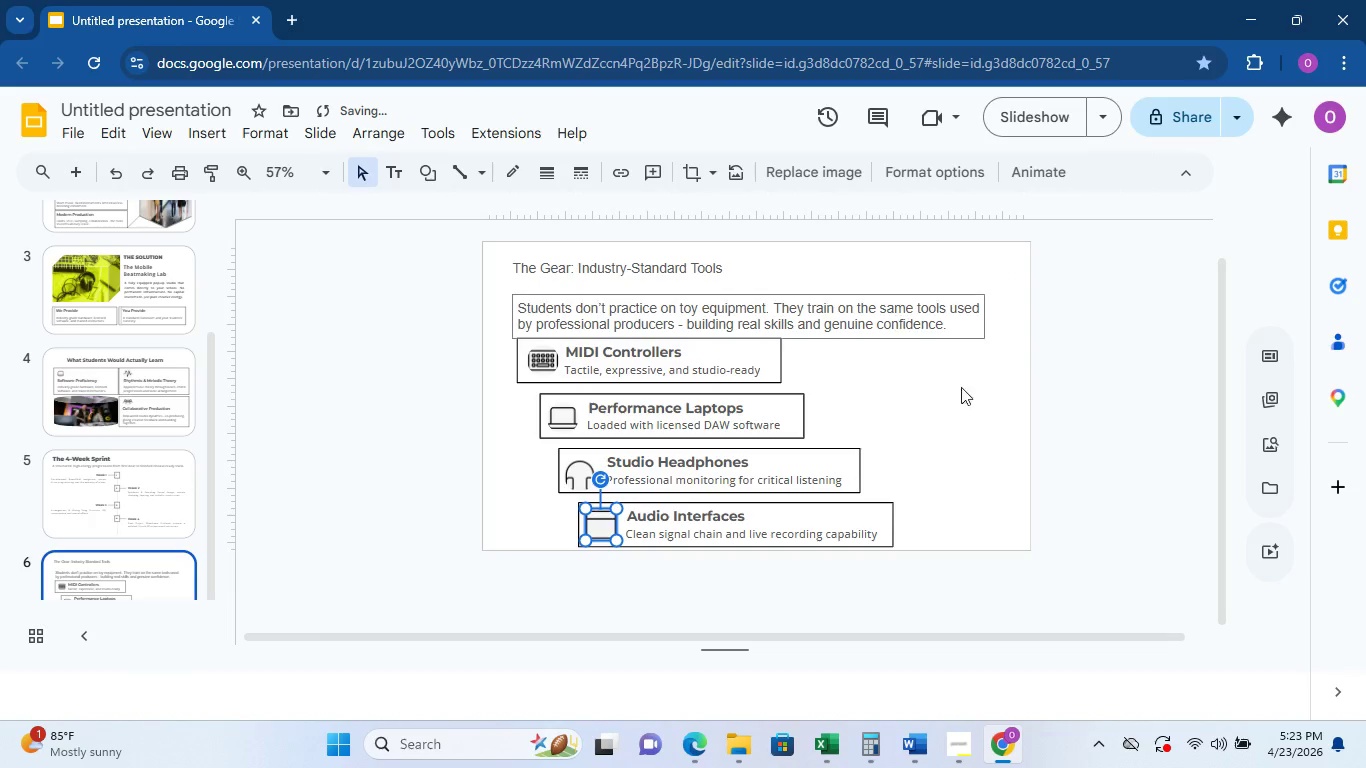 
left_click([992, 402])
 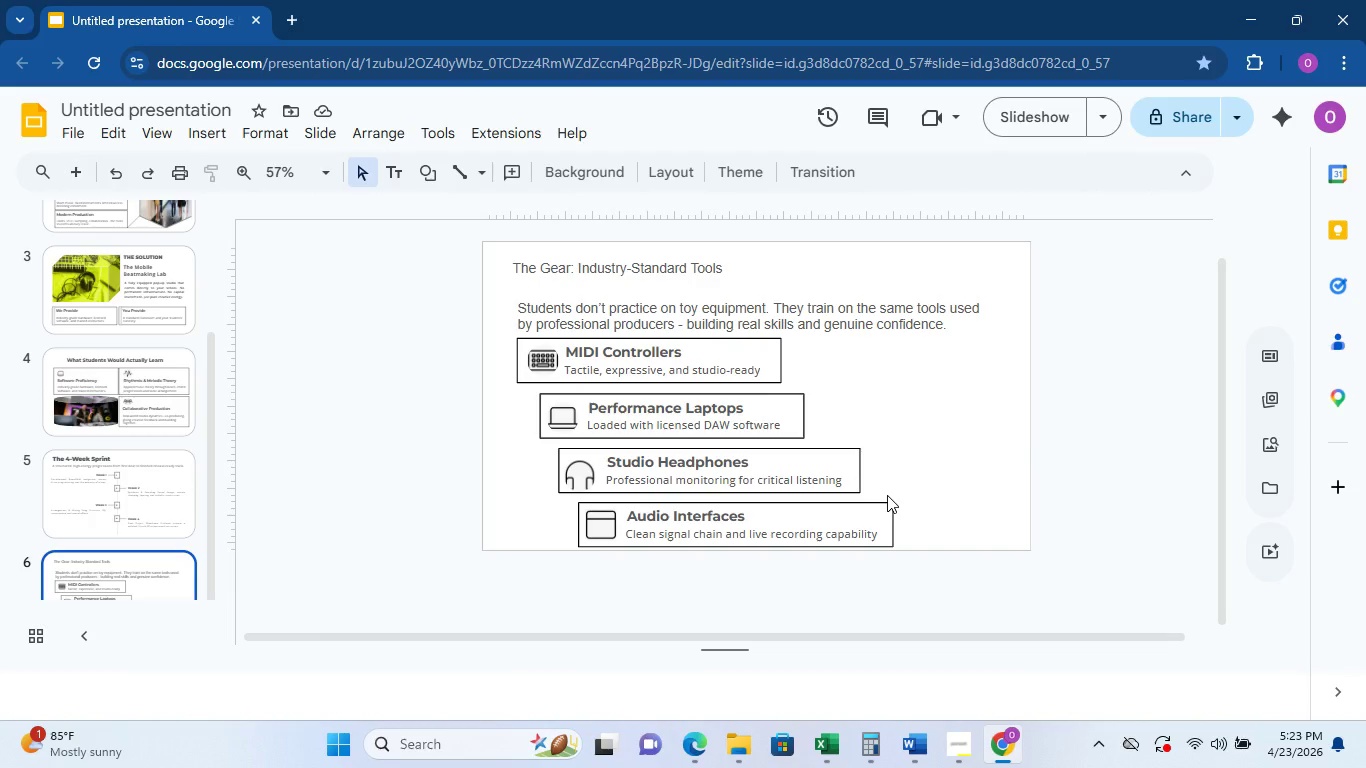 
wait(12.28)
 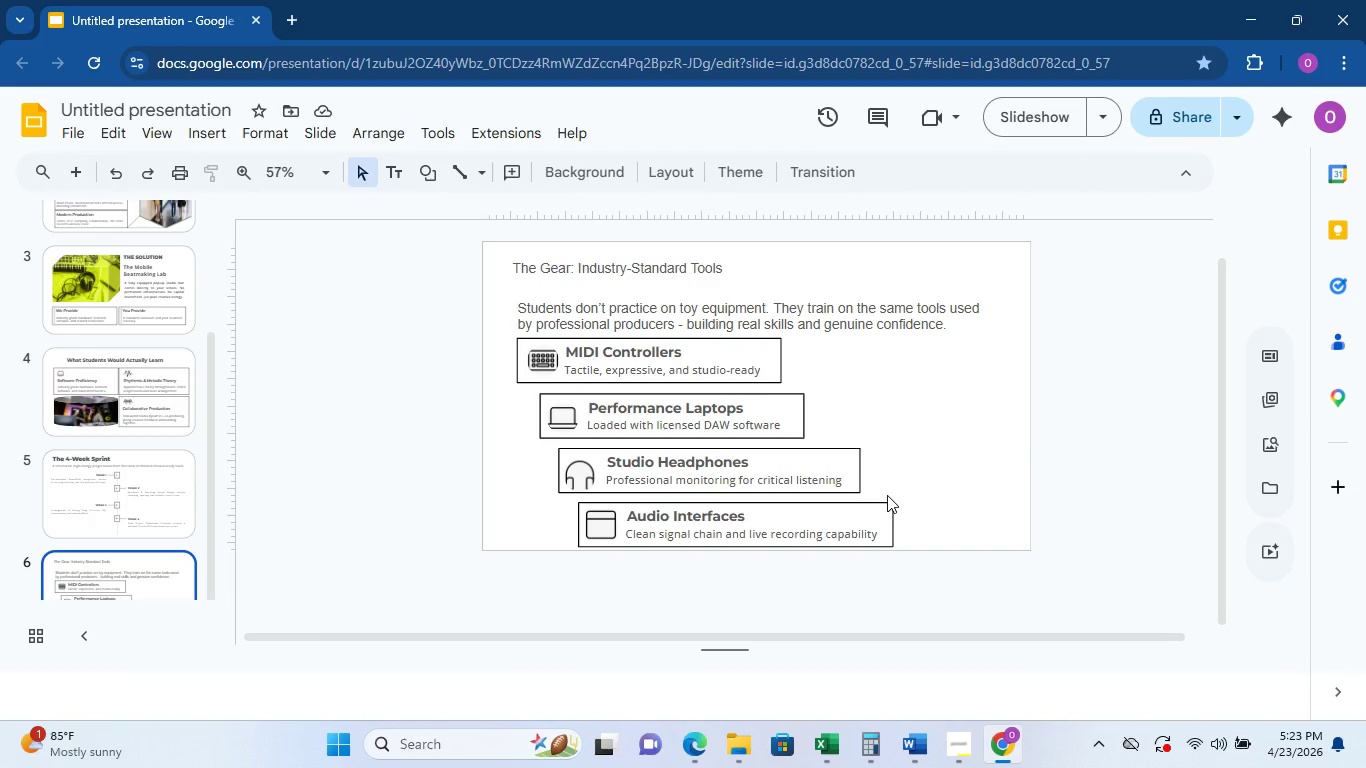 
double_click([674, 265])
 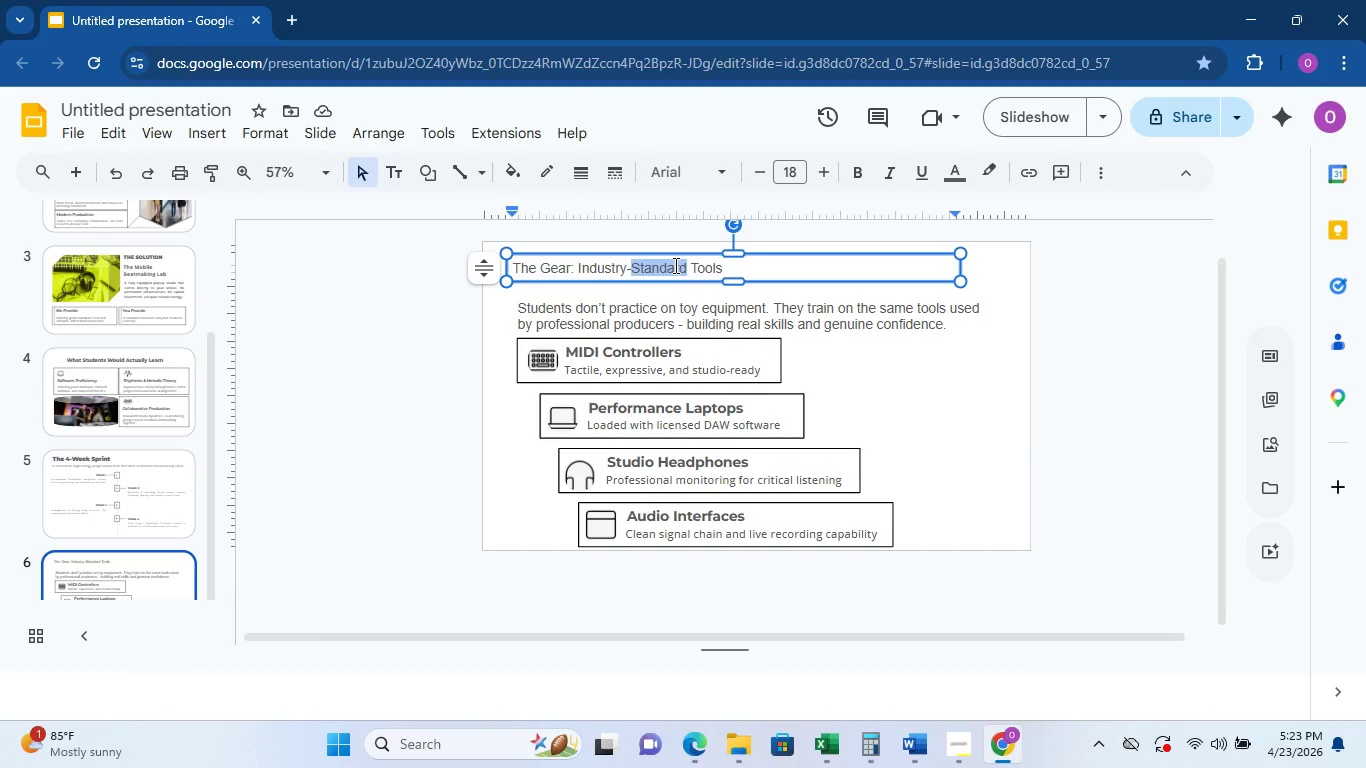 
triple_click([674, 265])
 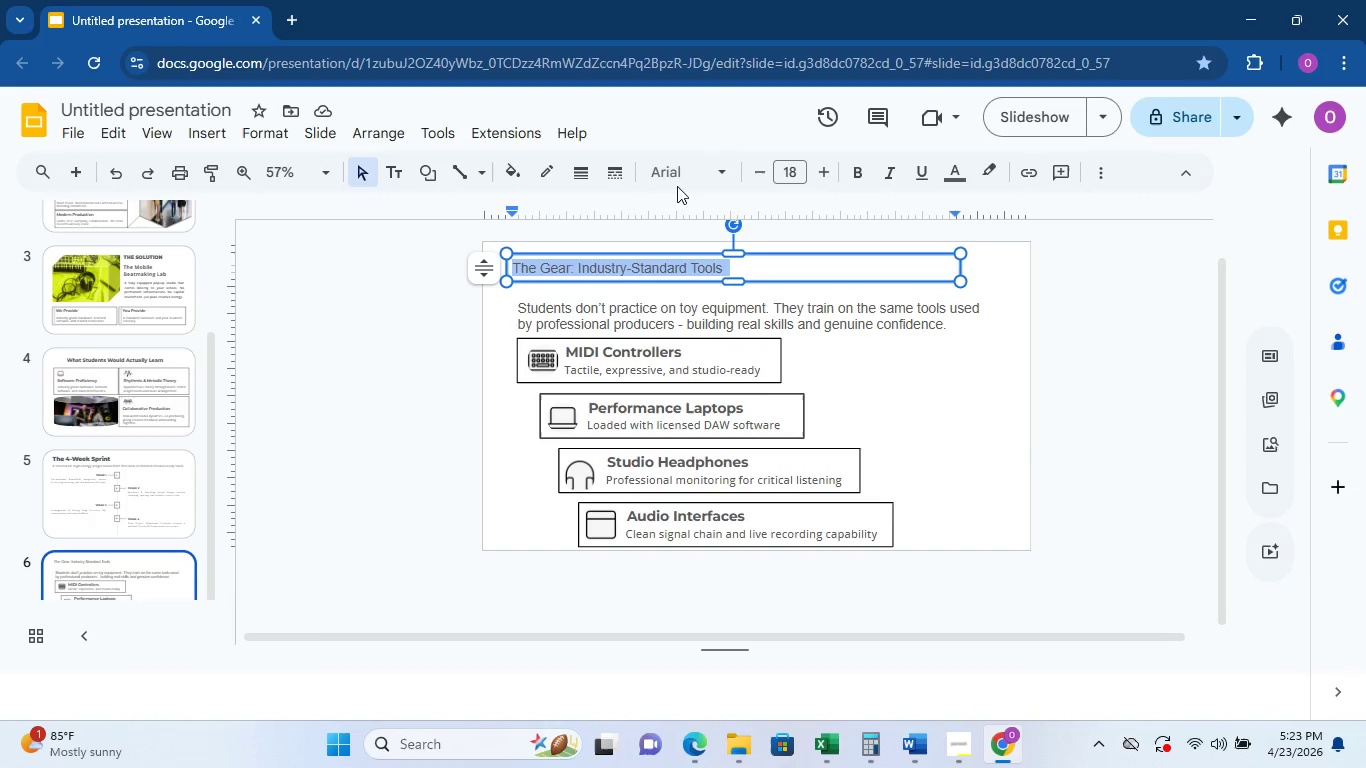 
left_click([678, 173])
 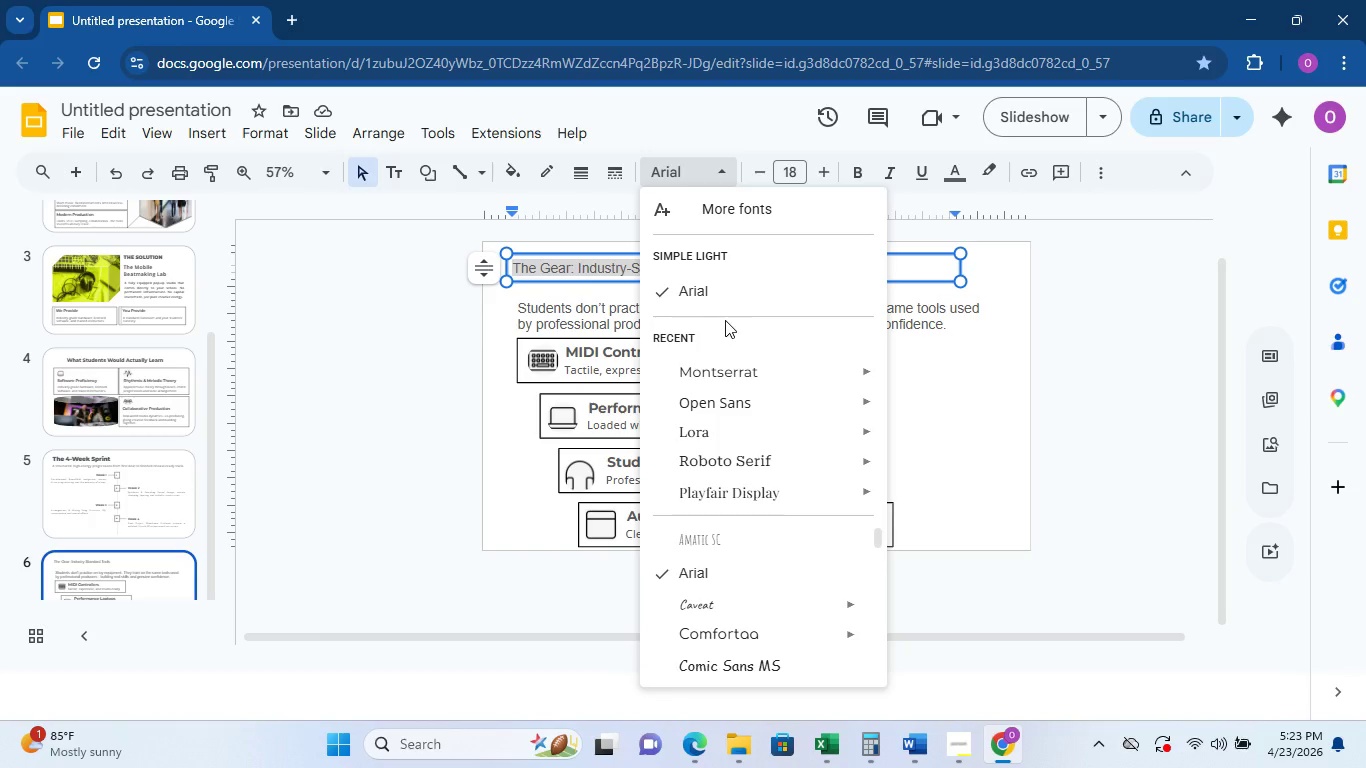 
left_click([735, 369])
 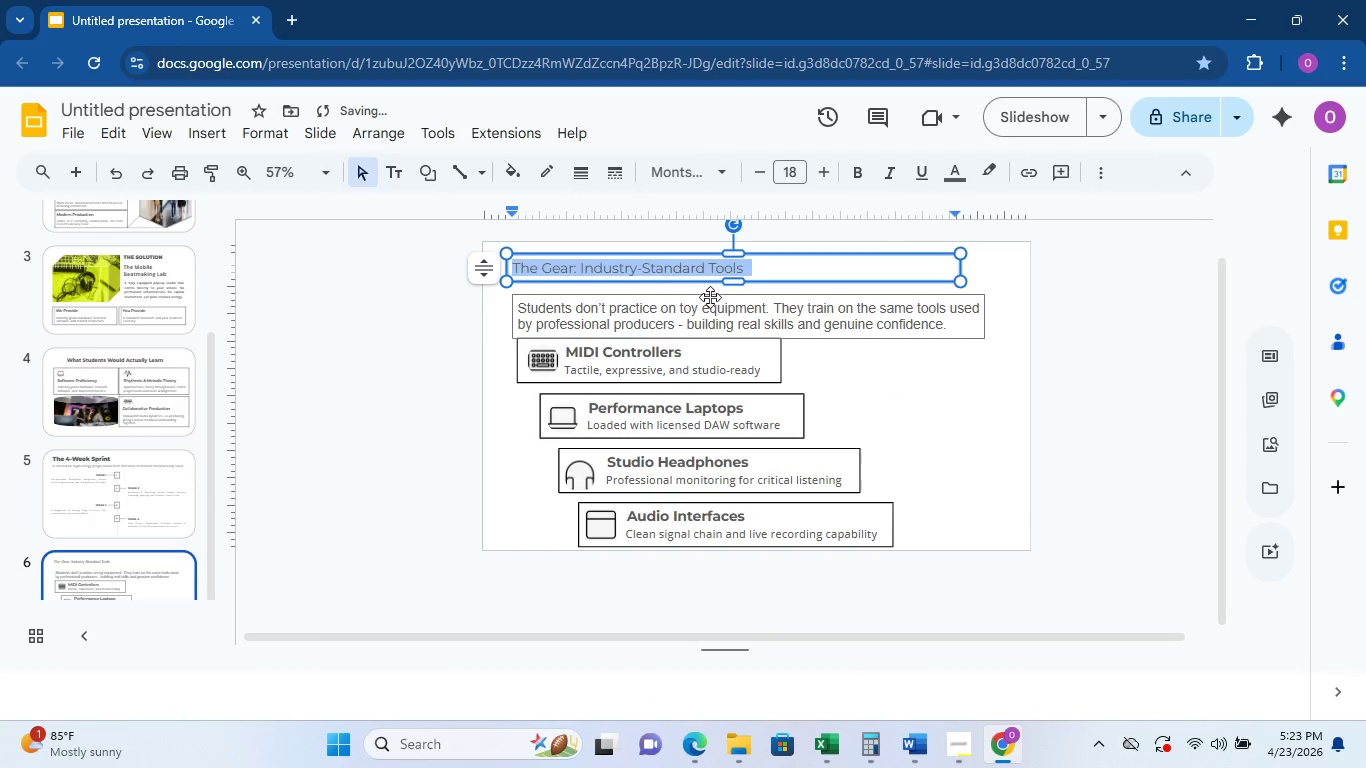 
left_click([687, 174])
 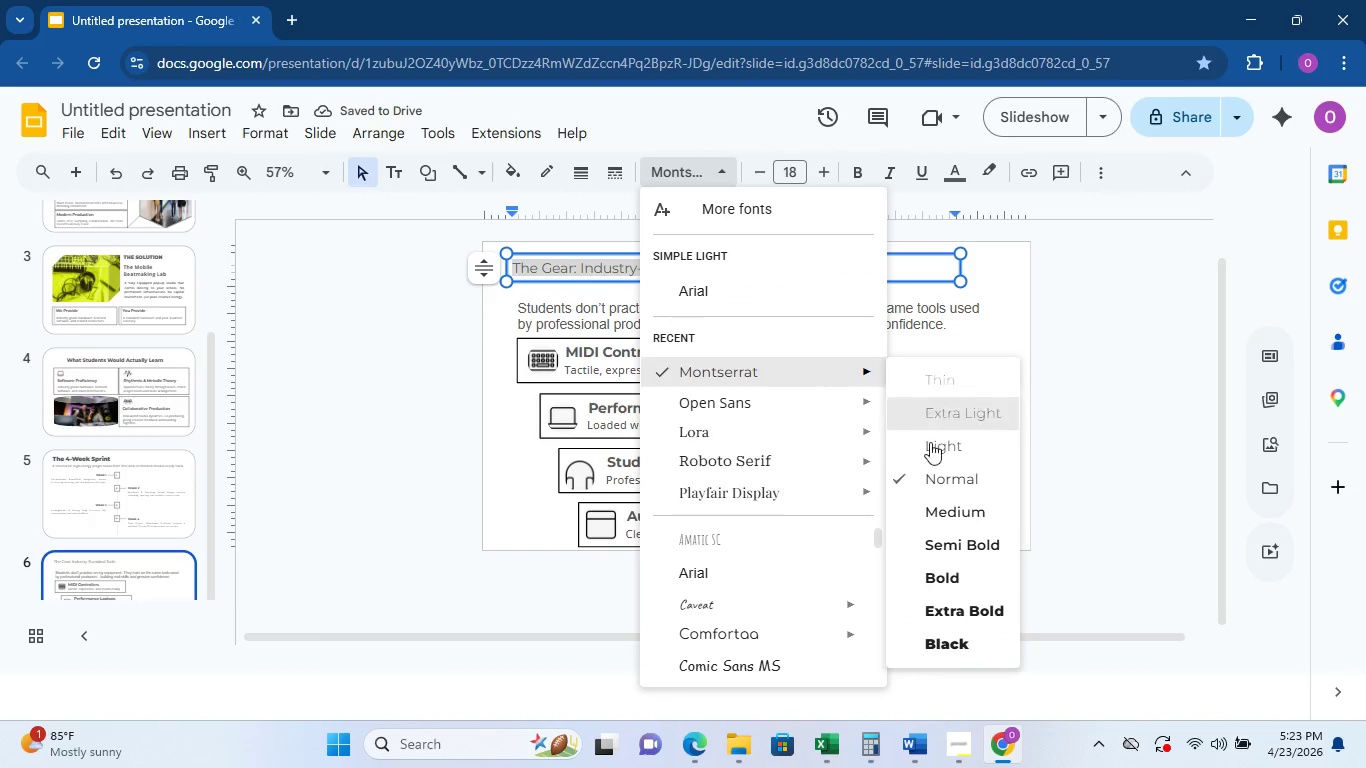 
left_click([958, 636])
 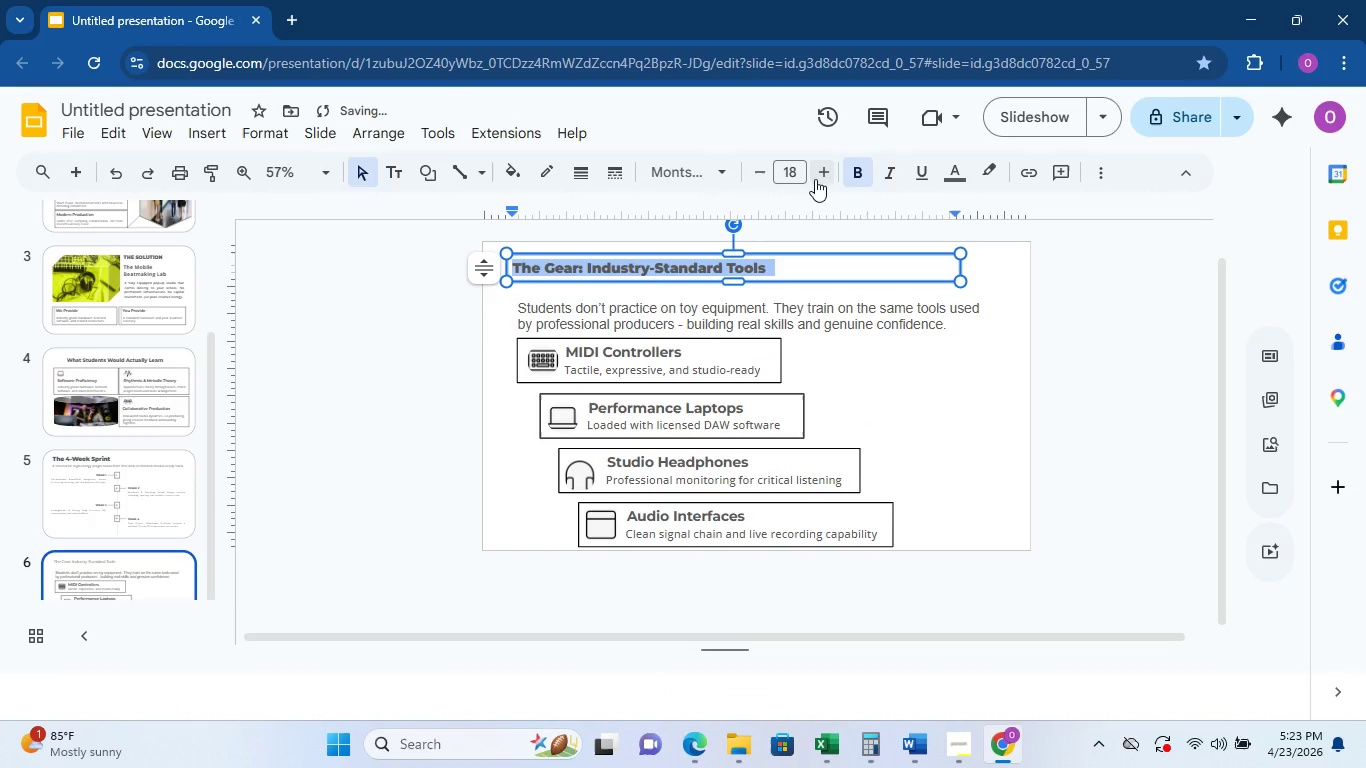 
double_click([823, 175])
 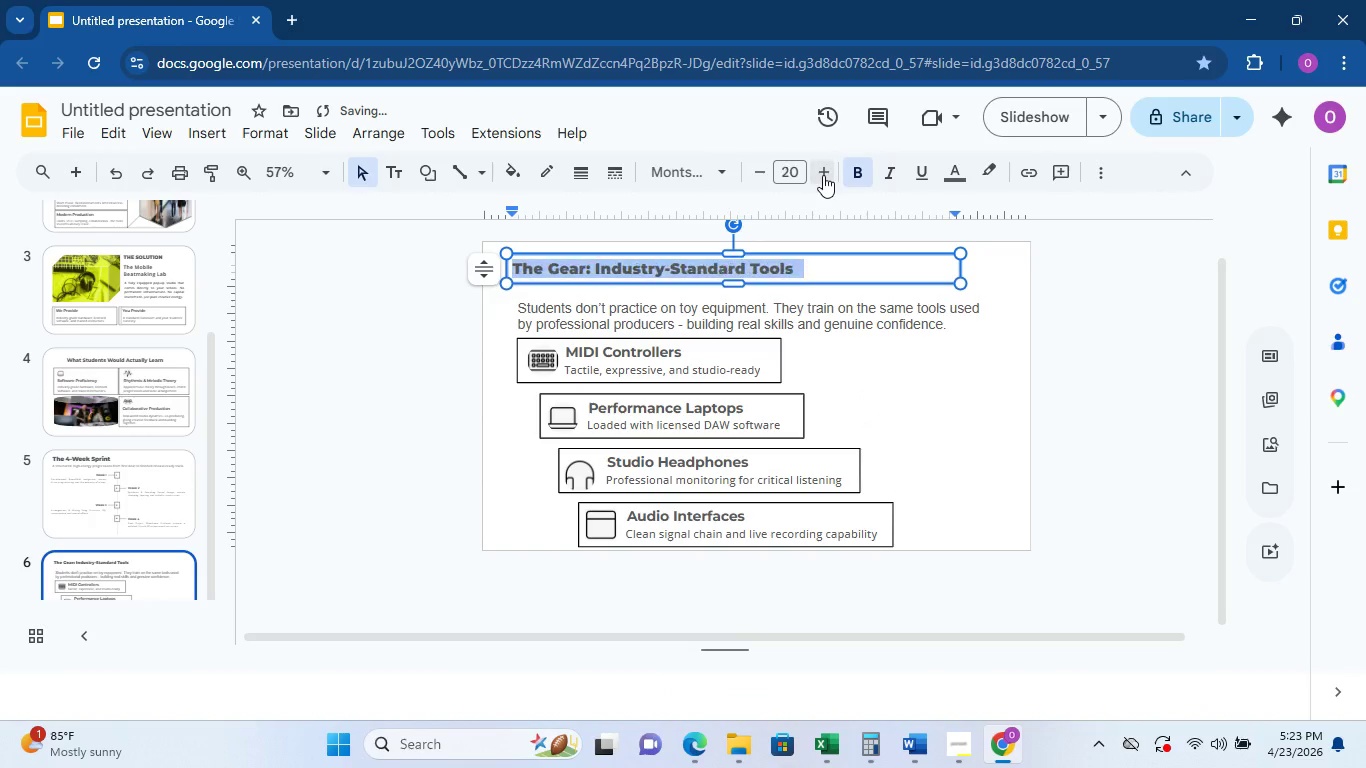 
triple_click([823, 175])
 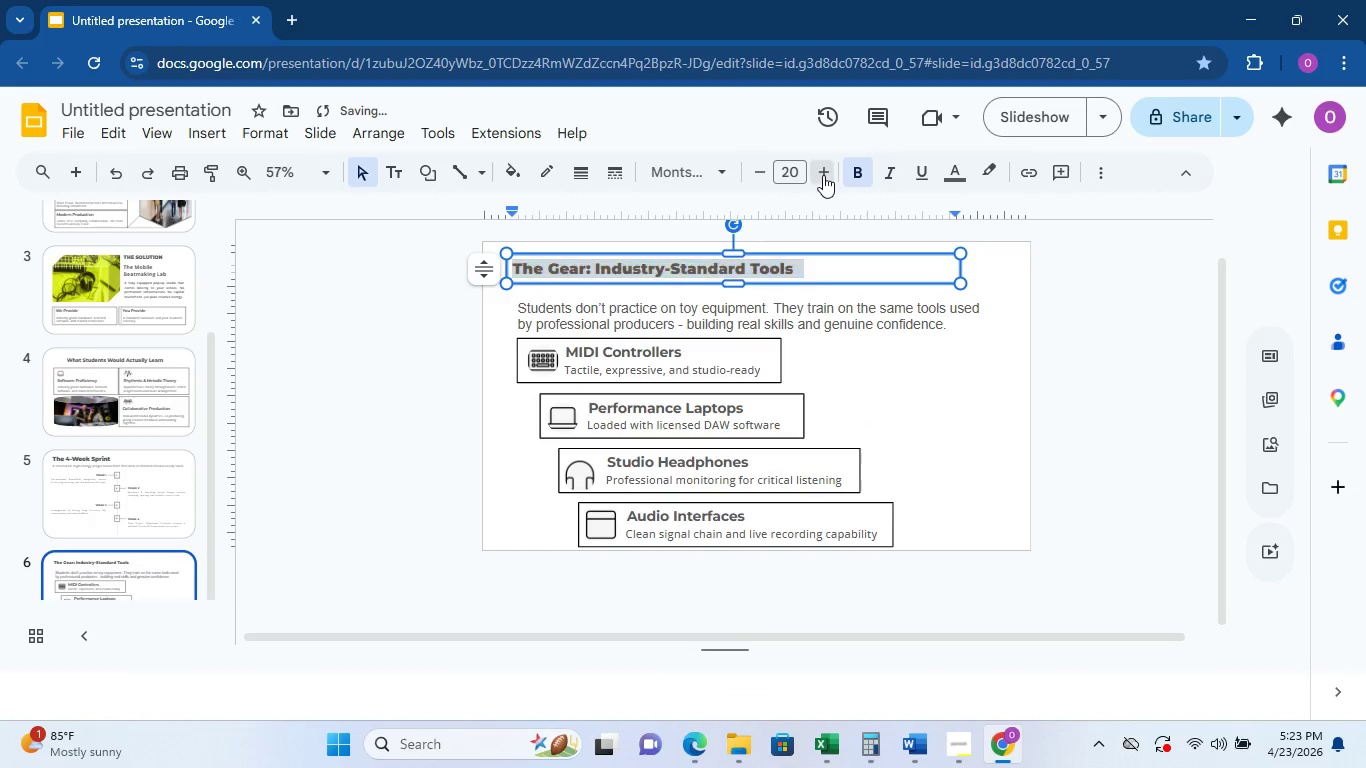 
triple_click([823, 175])
 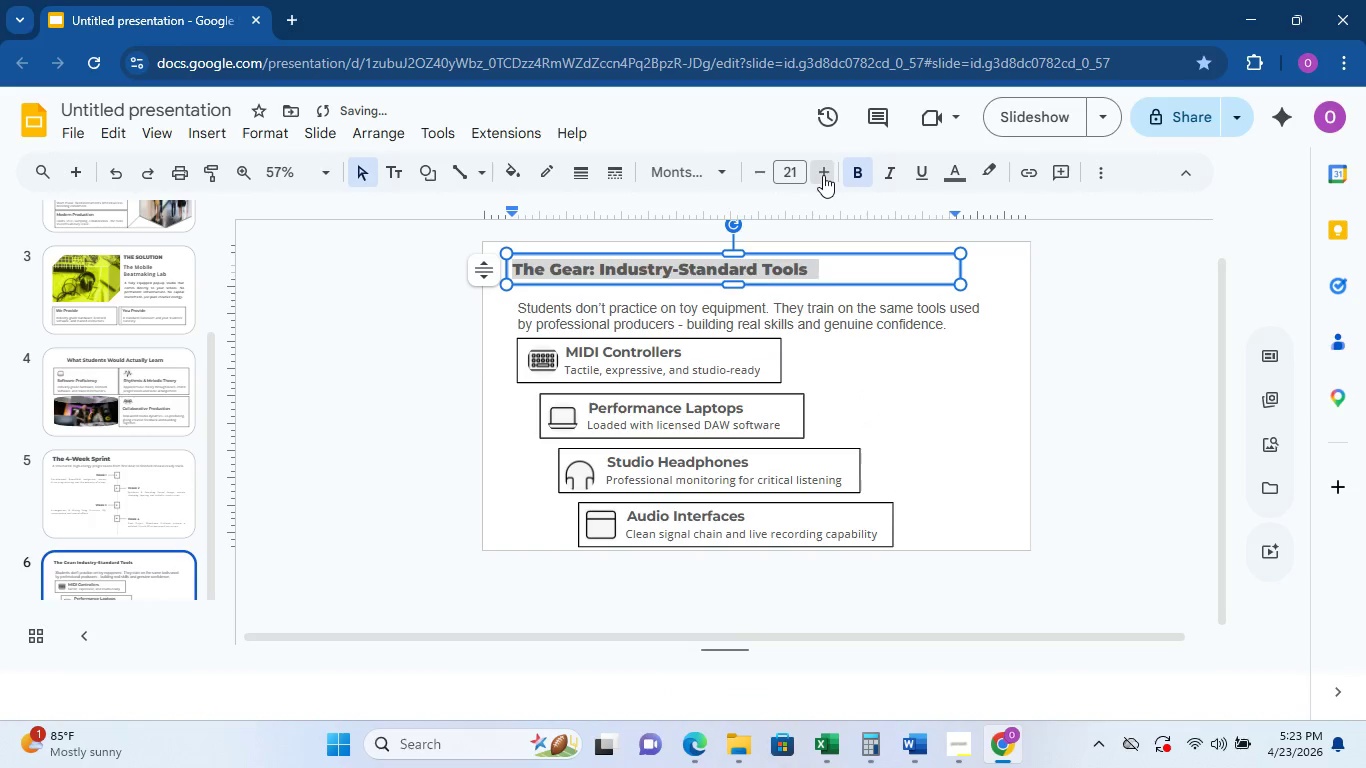 
triple_click([823, 175])
 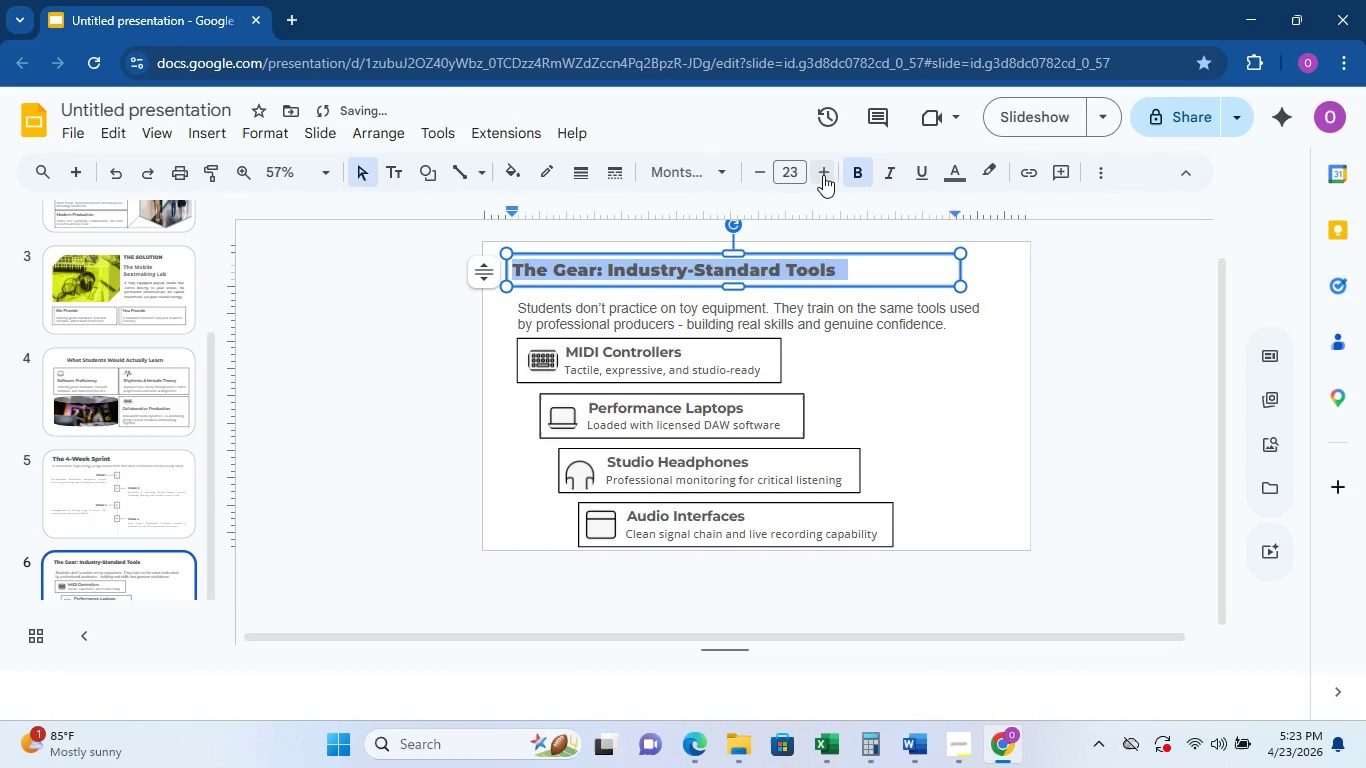 
triple_click([823, 175])
 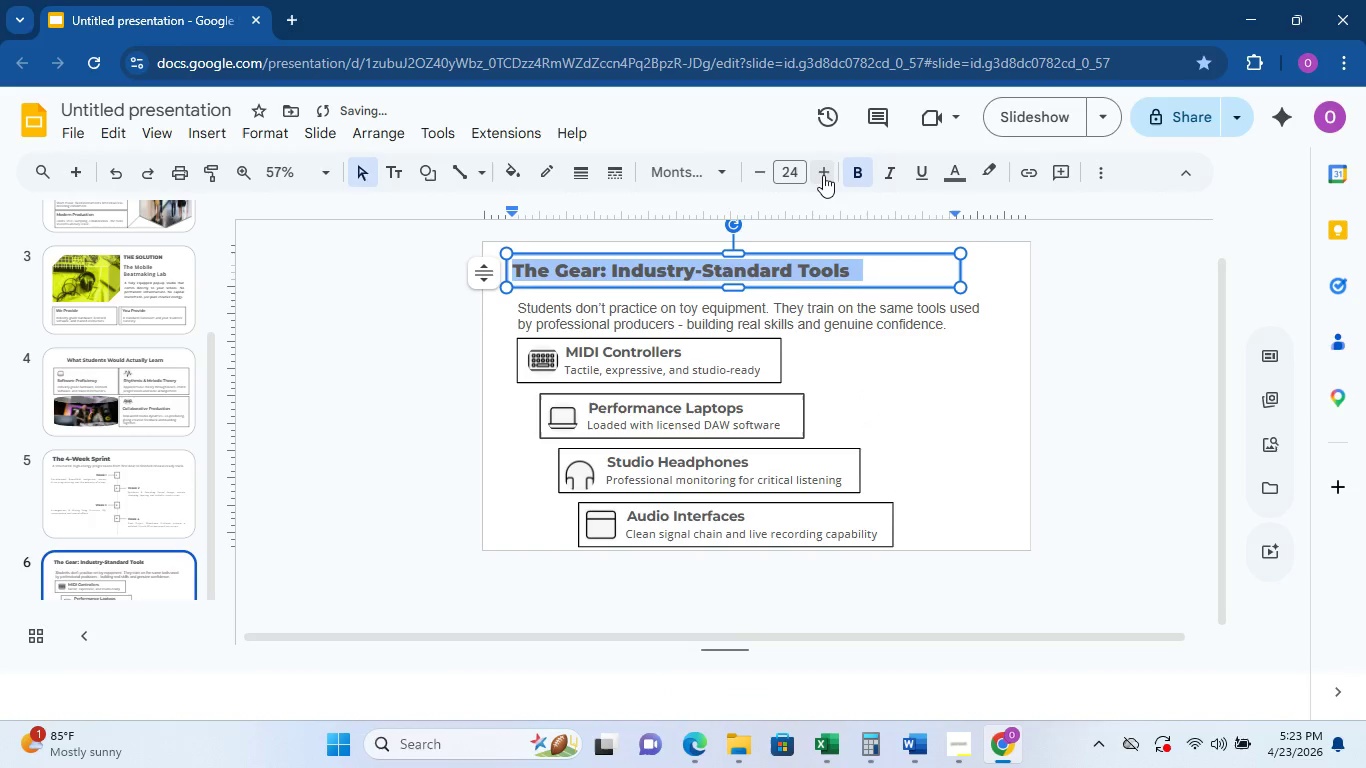 
triple_click([823, 175])
 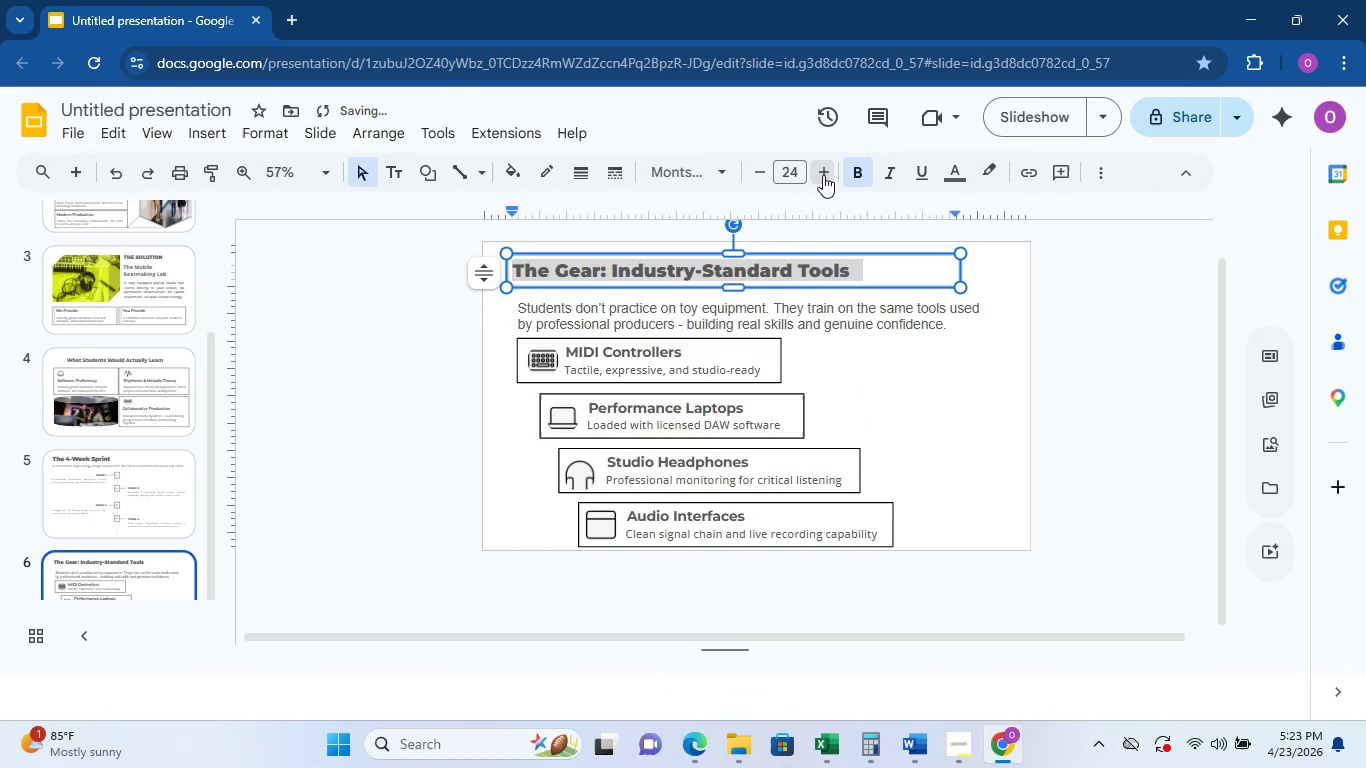 
triple_click([823, 175])
 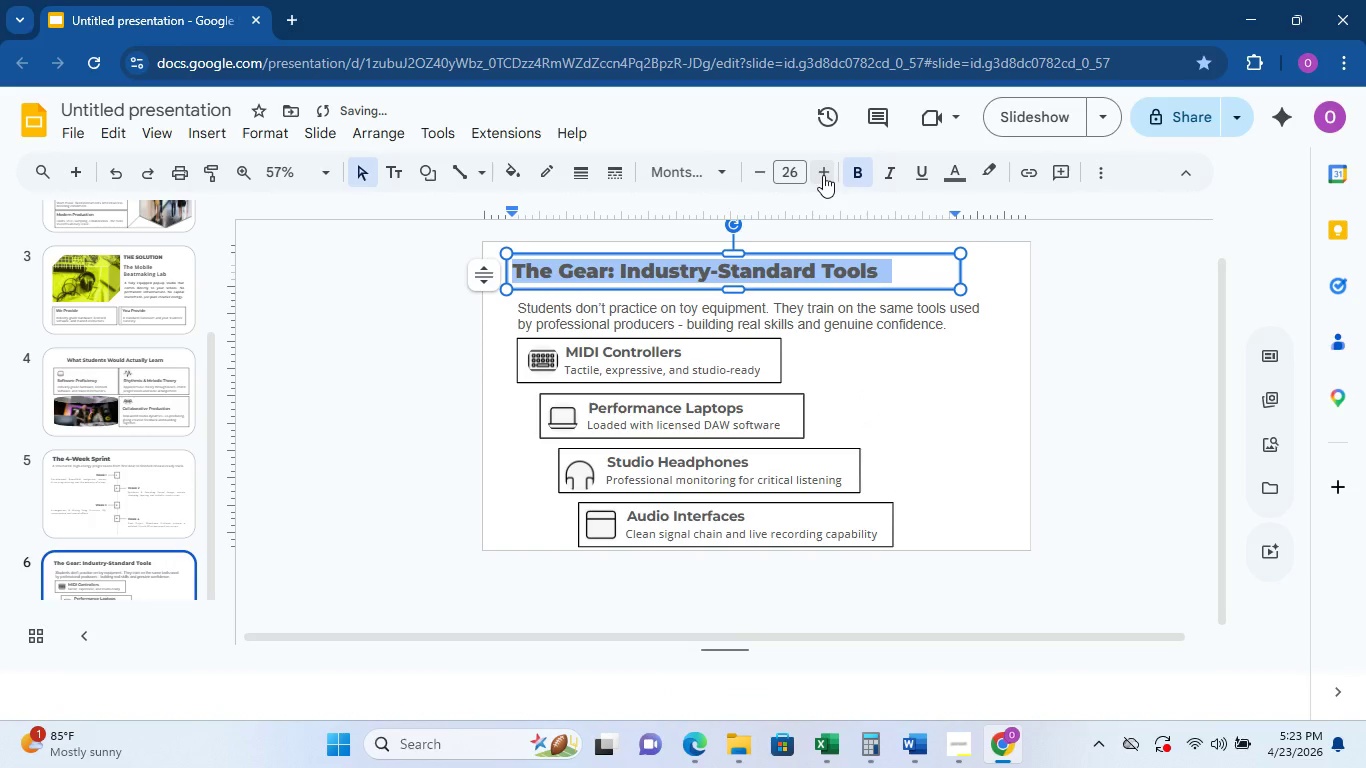 
left_click([823, 175])
 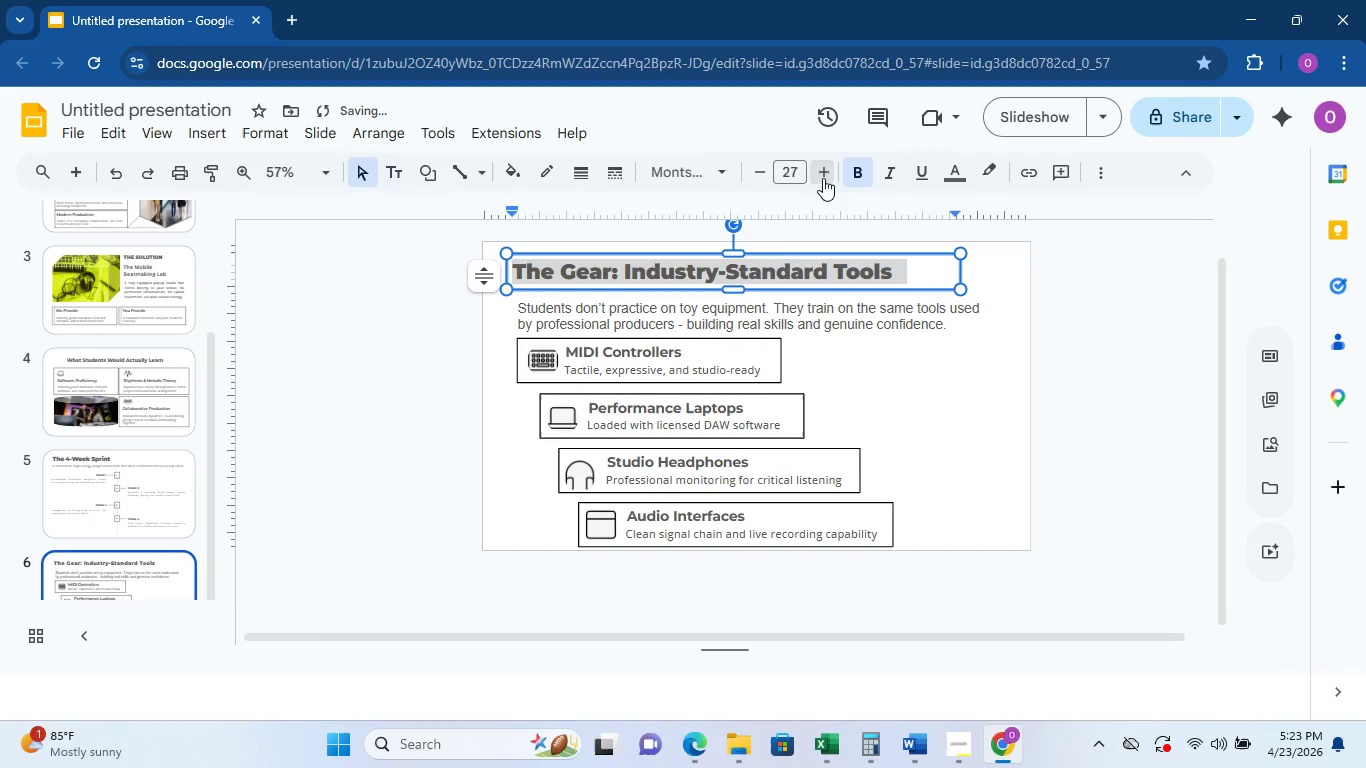 
triple_click([823, 178])
 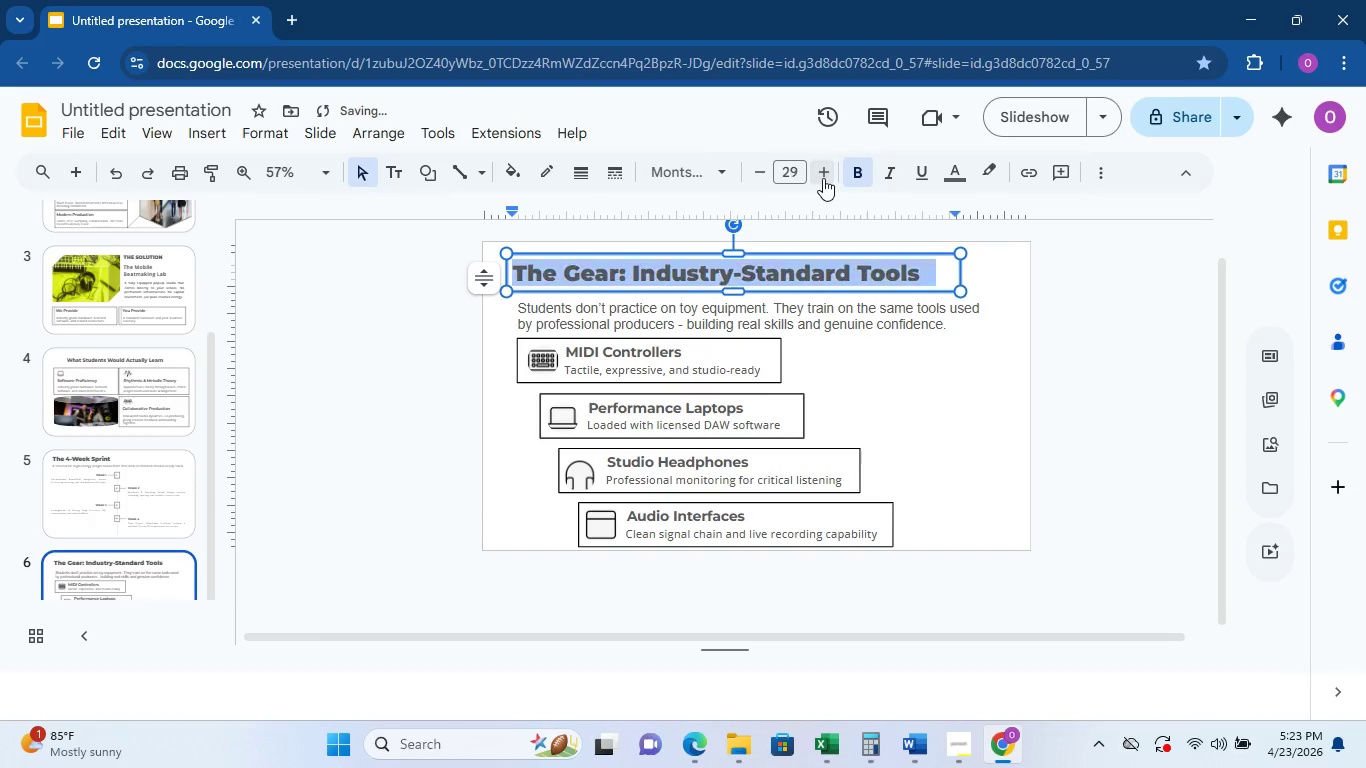 
triple_click([823, 178])
 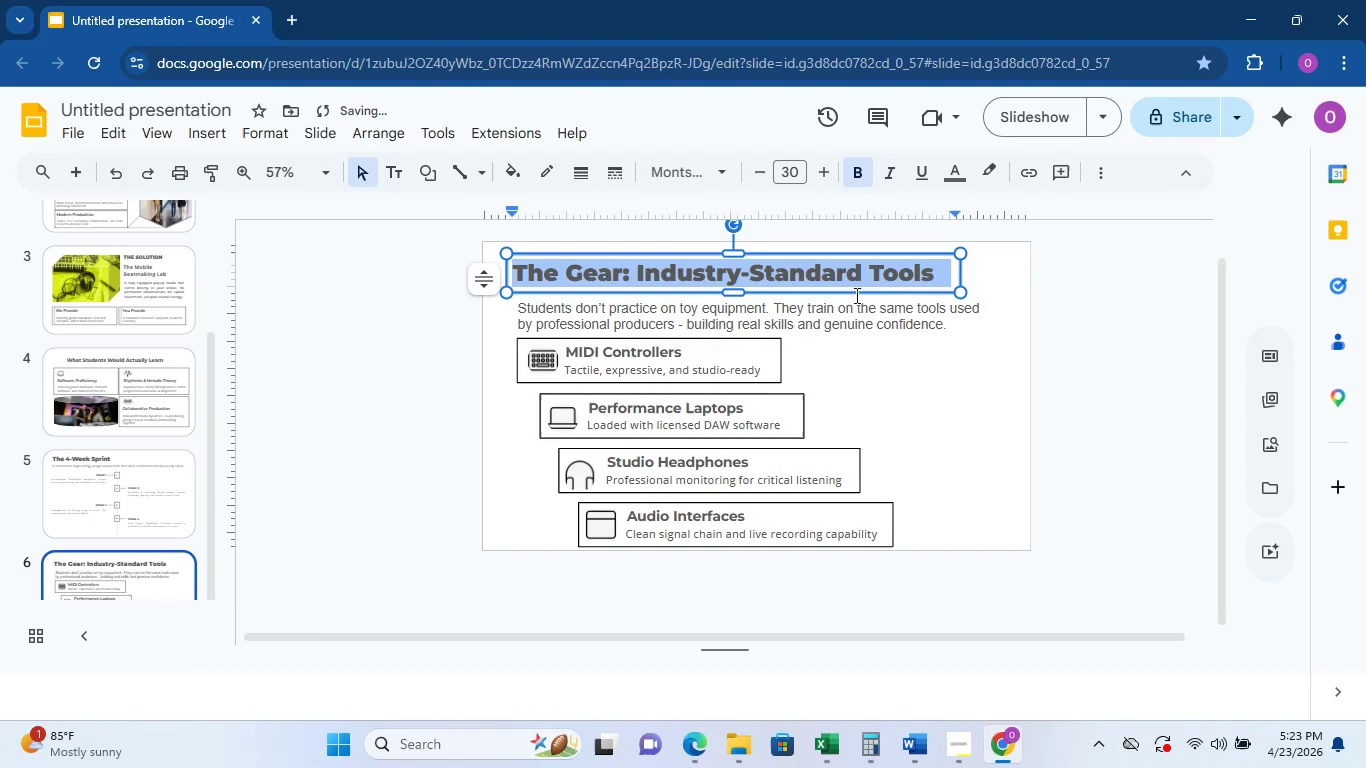 
double_click([867, 303])
 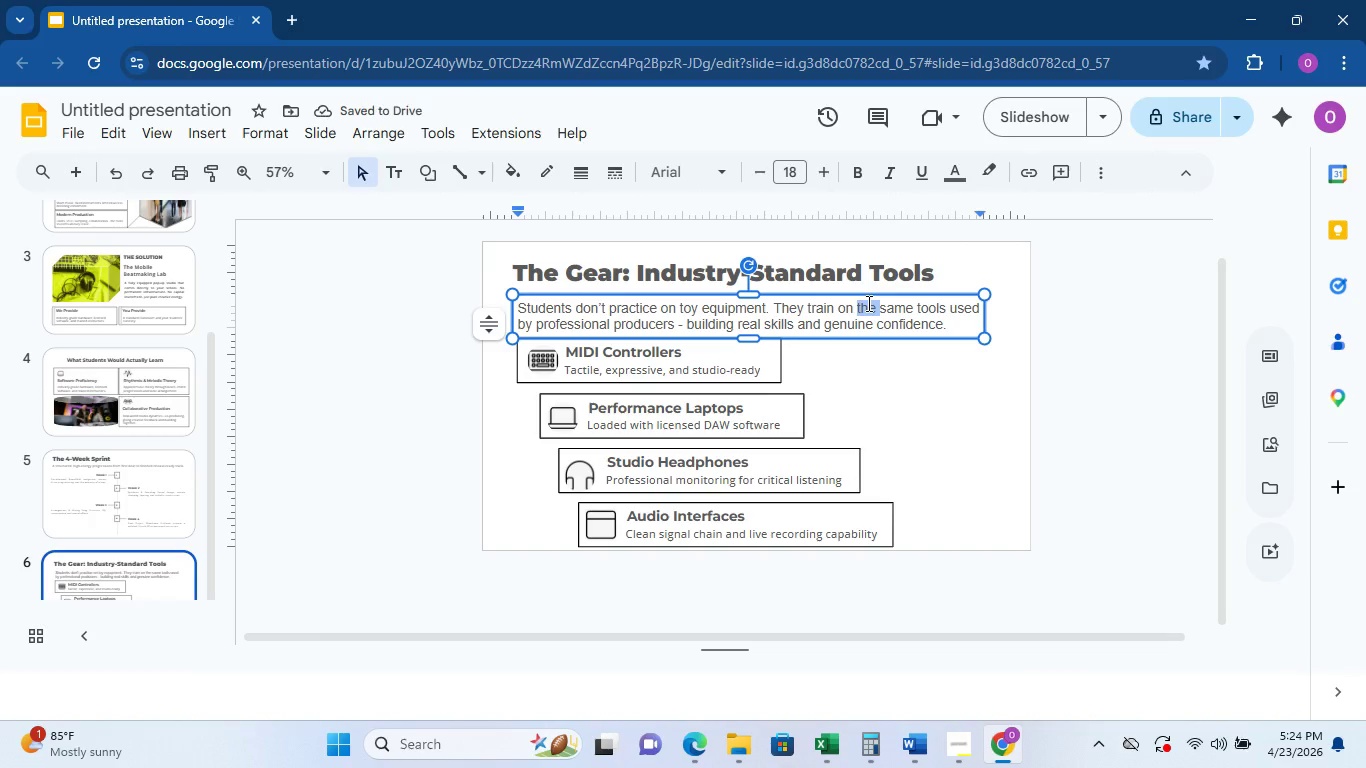 
triple_click([867, 303])
 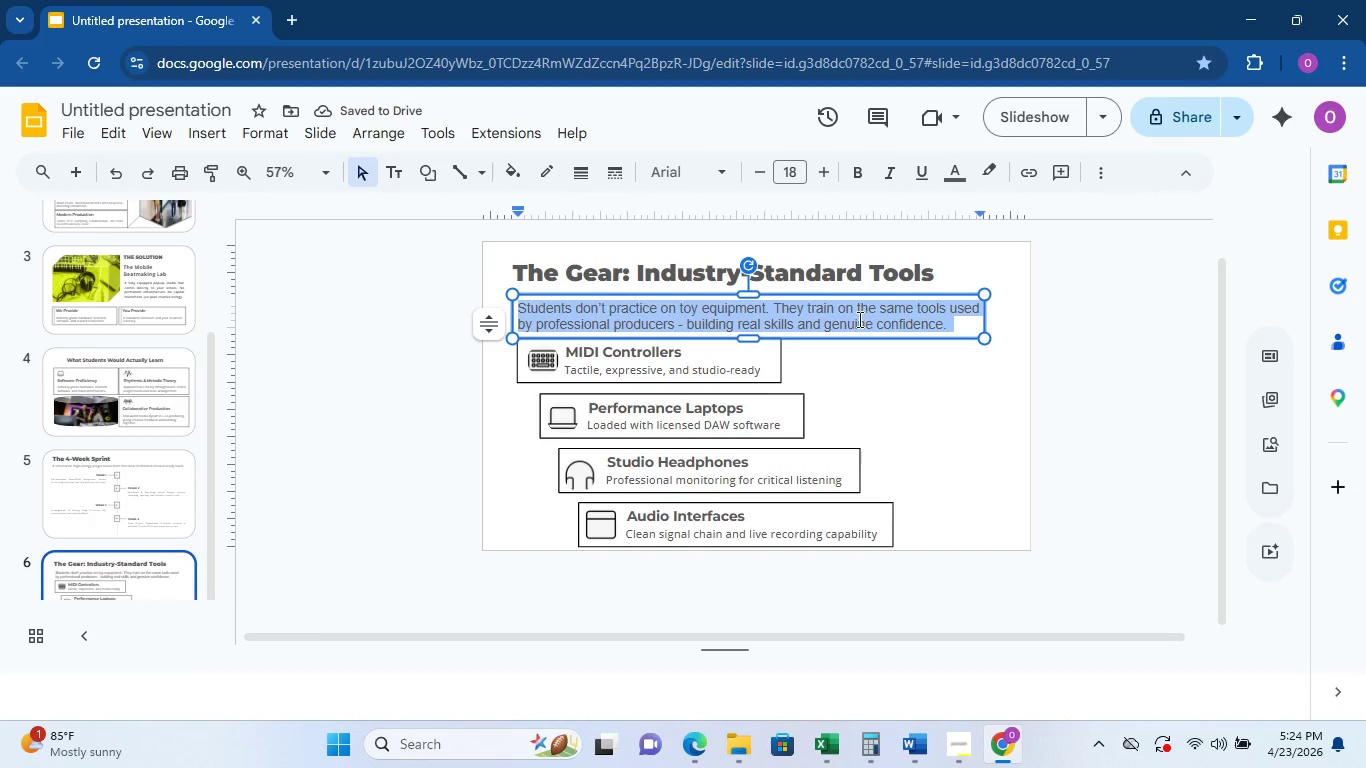 
left_click([694, 171])
 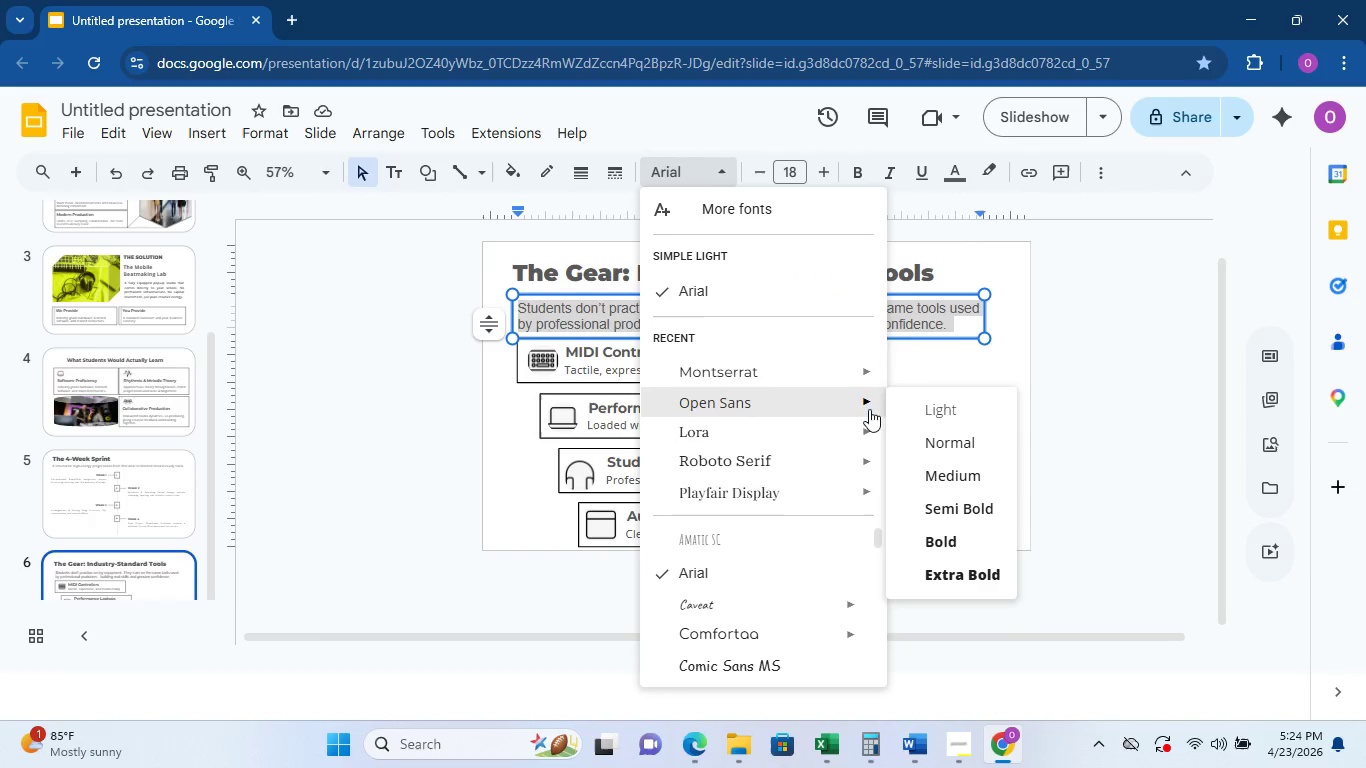 
left_click([960, 485])
 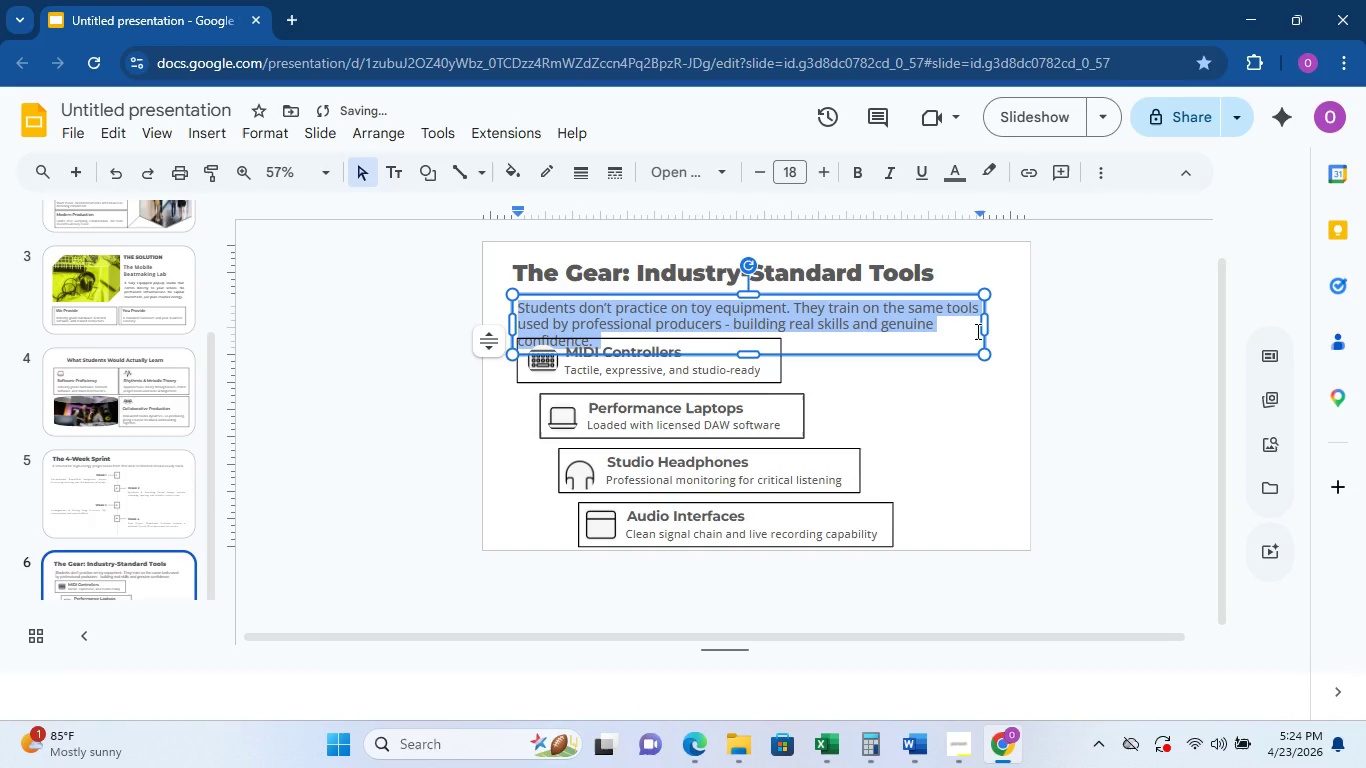 
left_click_drag(start_coordinate=[981, 326], to_coordinate=[1003, 327])
 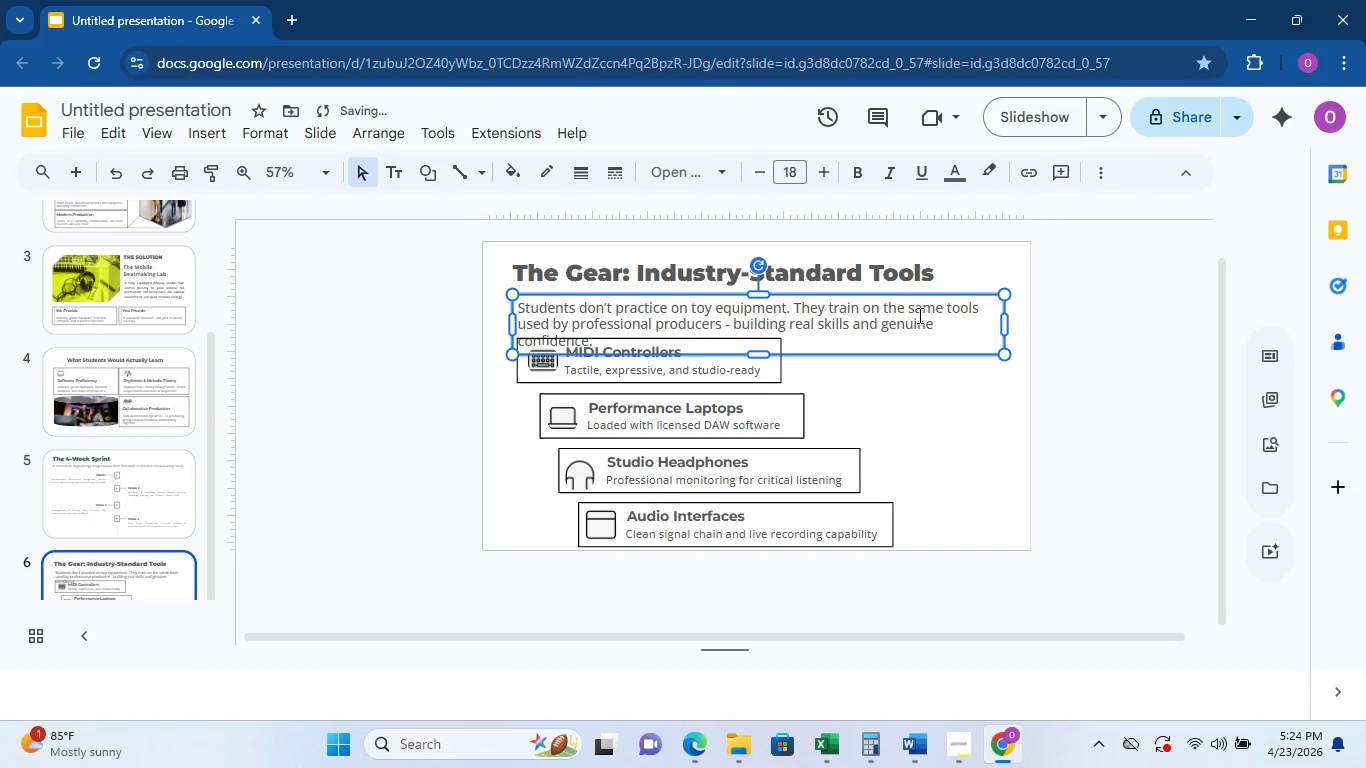 
double_click([918, 315])
 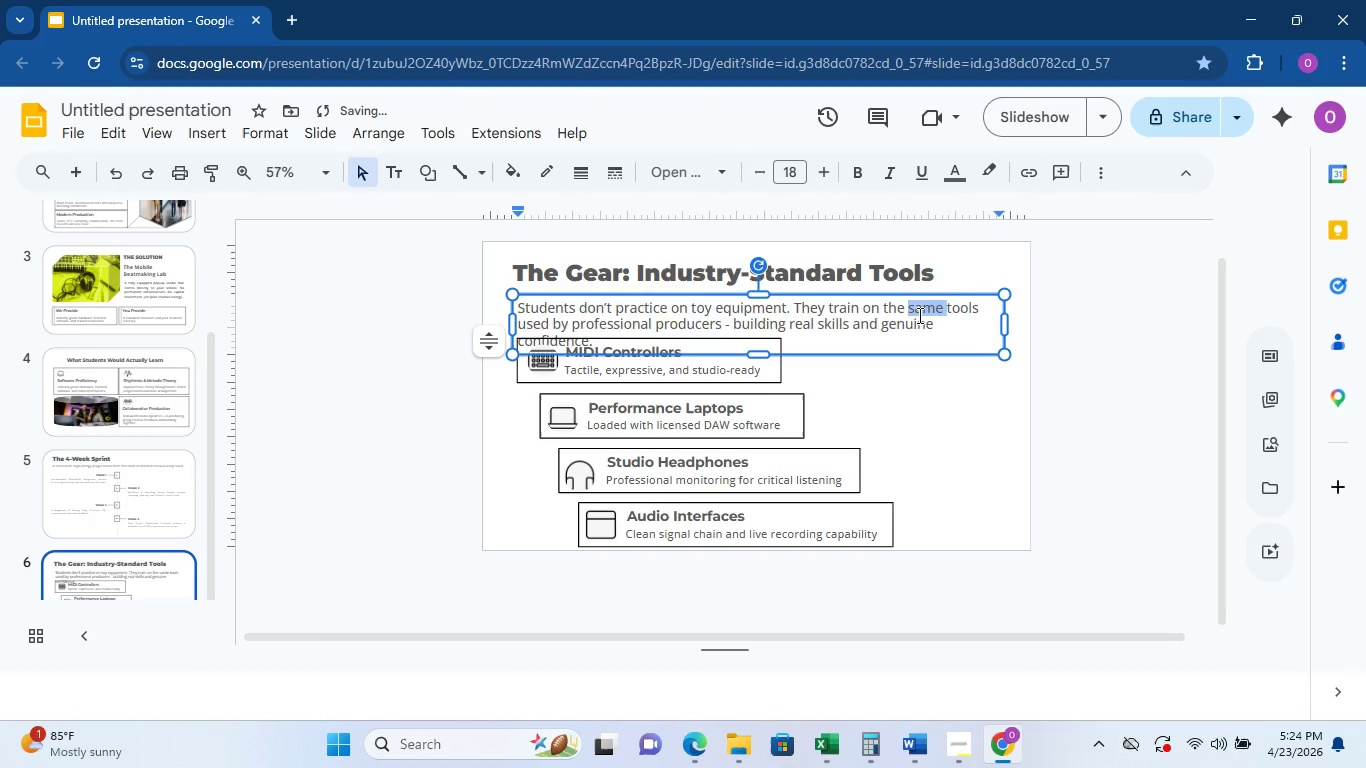 
triple_click([918, 315])
 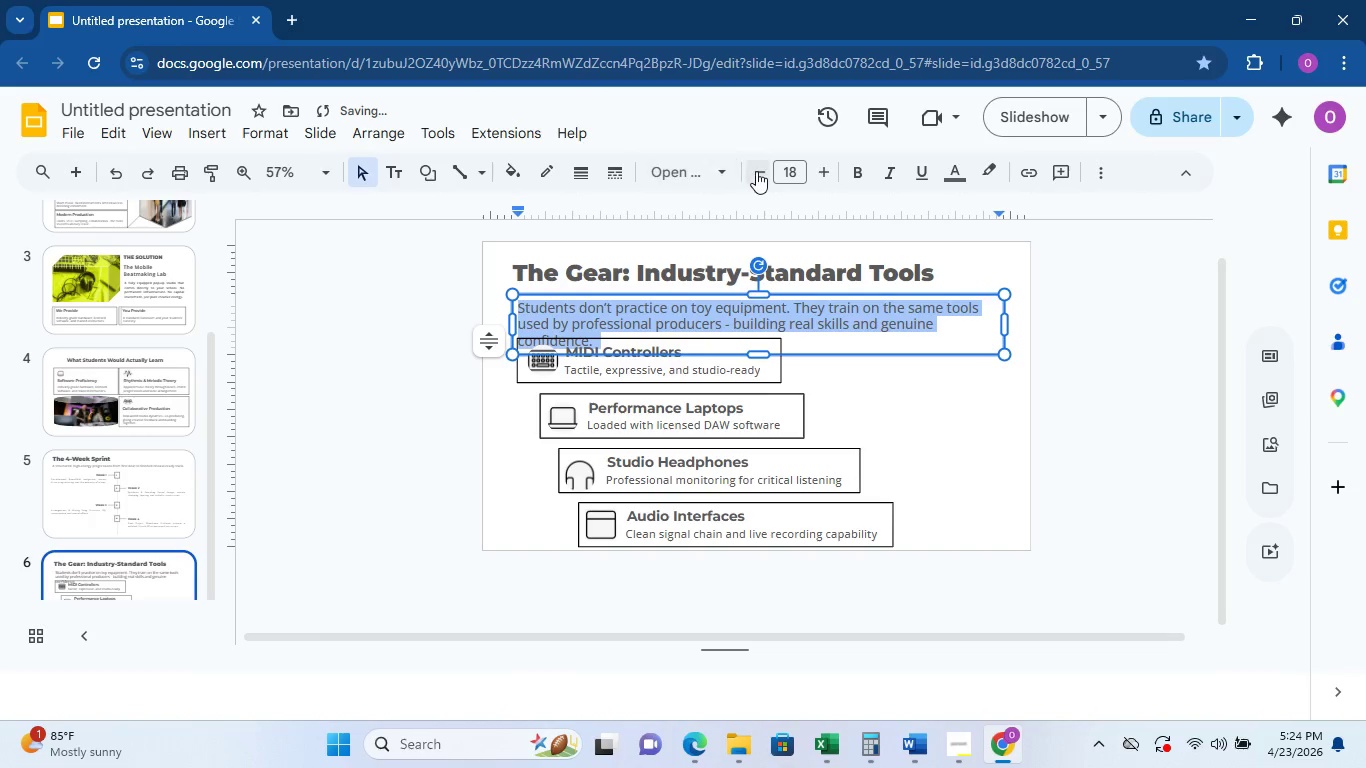 
double_click([756, 171])
 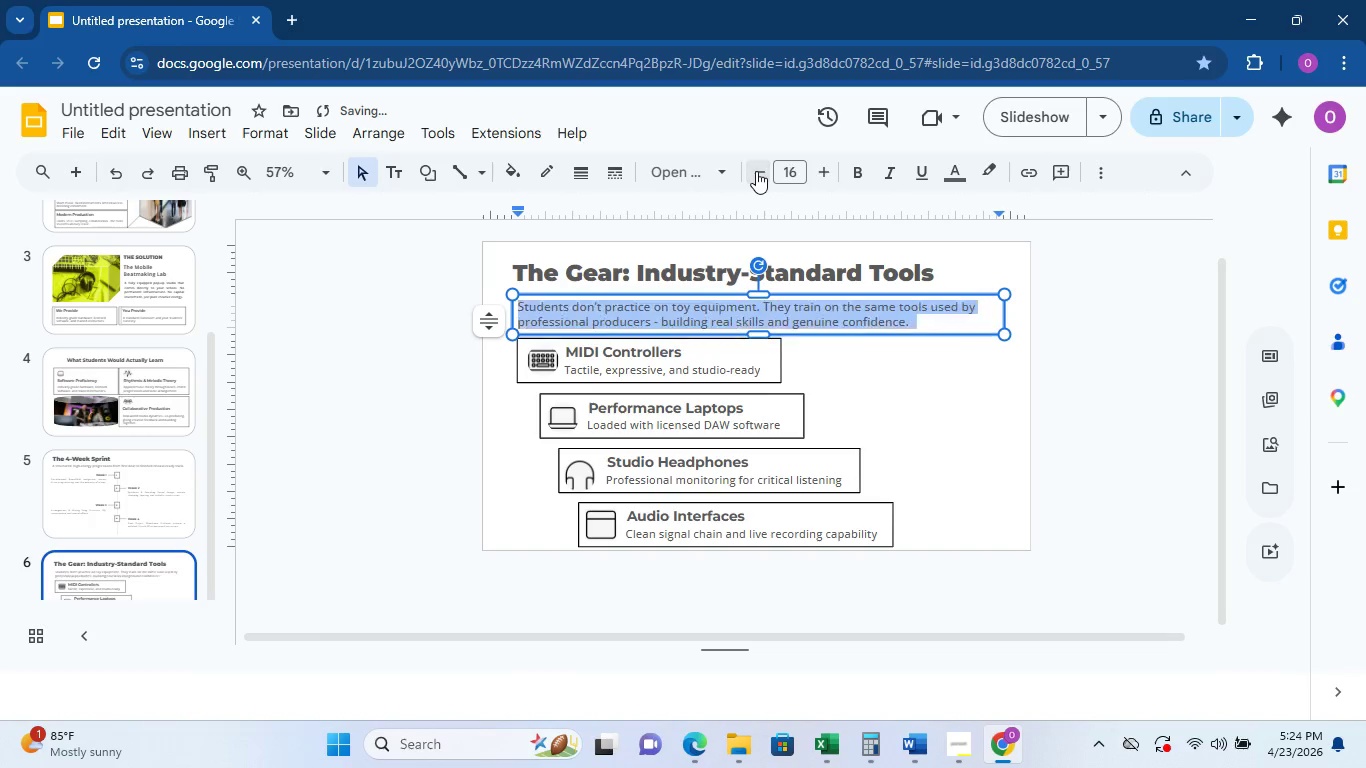 
triple_click([756, 171])
 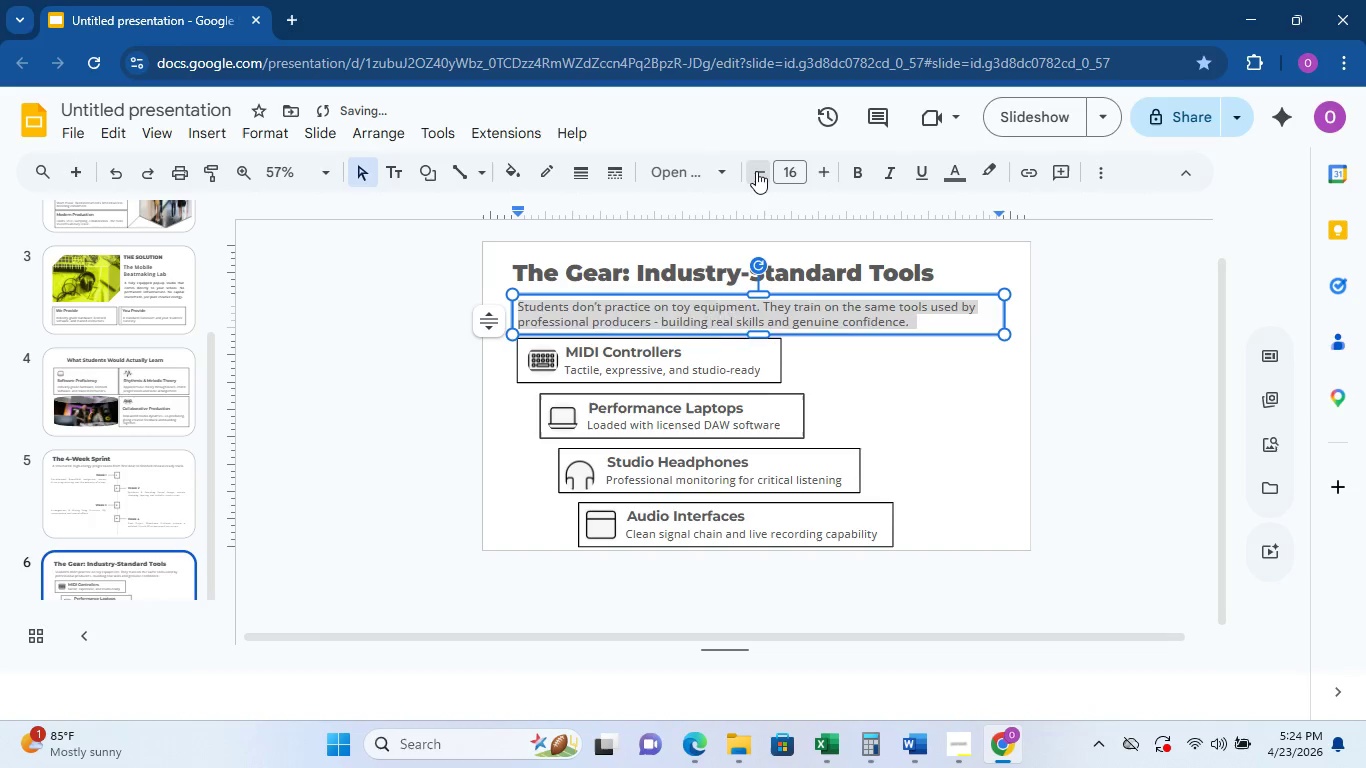 
triple_click([756, 171])
 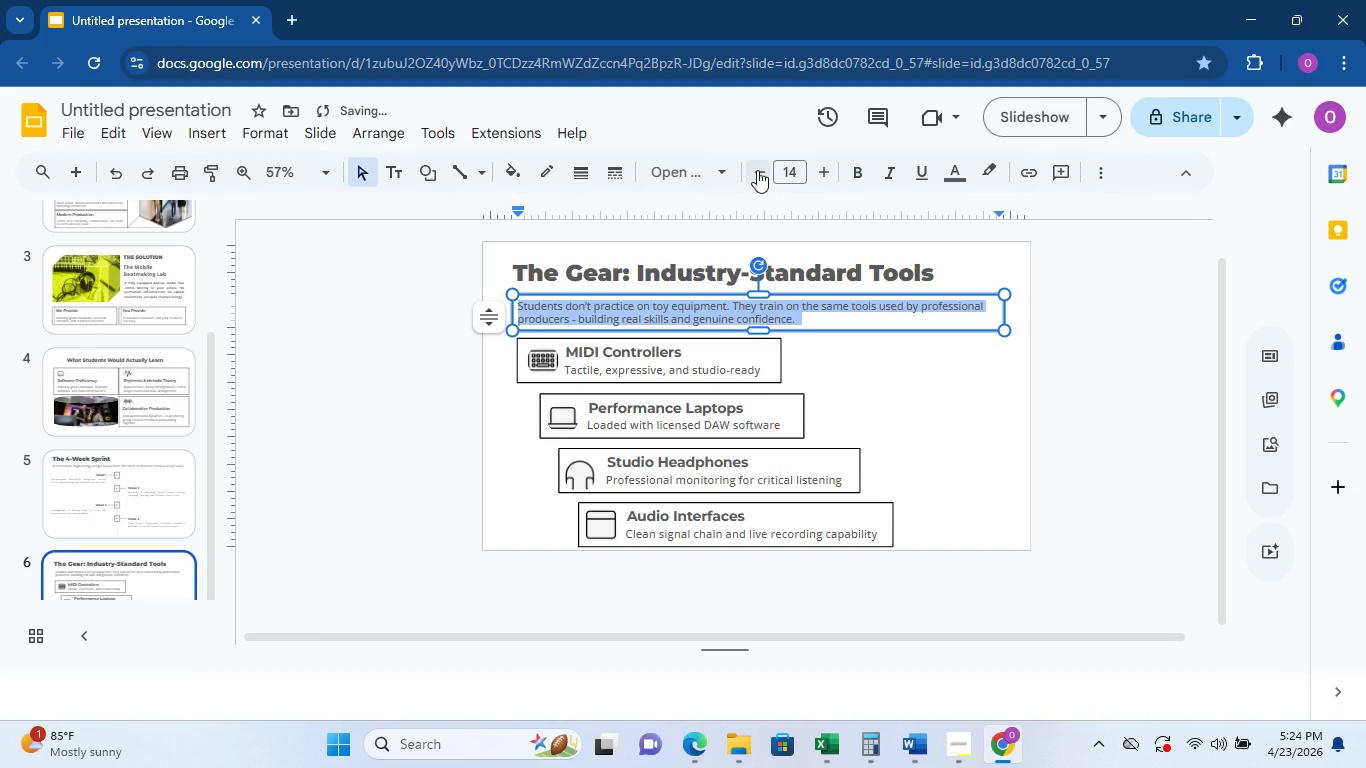 
left_click([828, 183])
 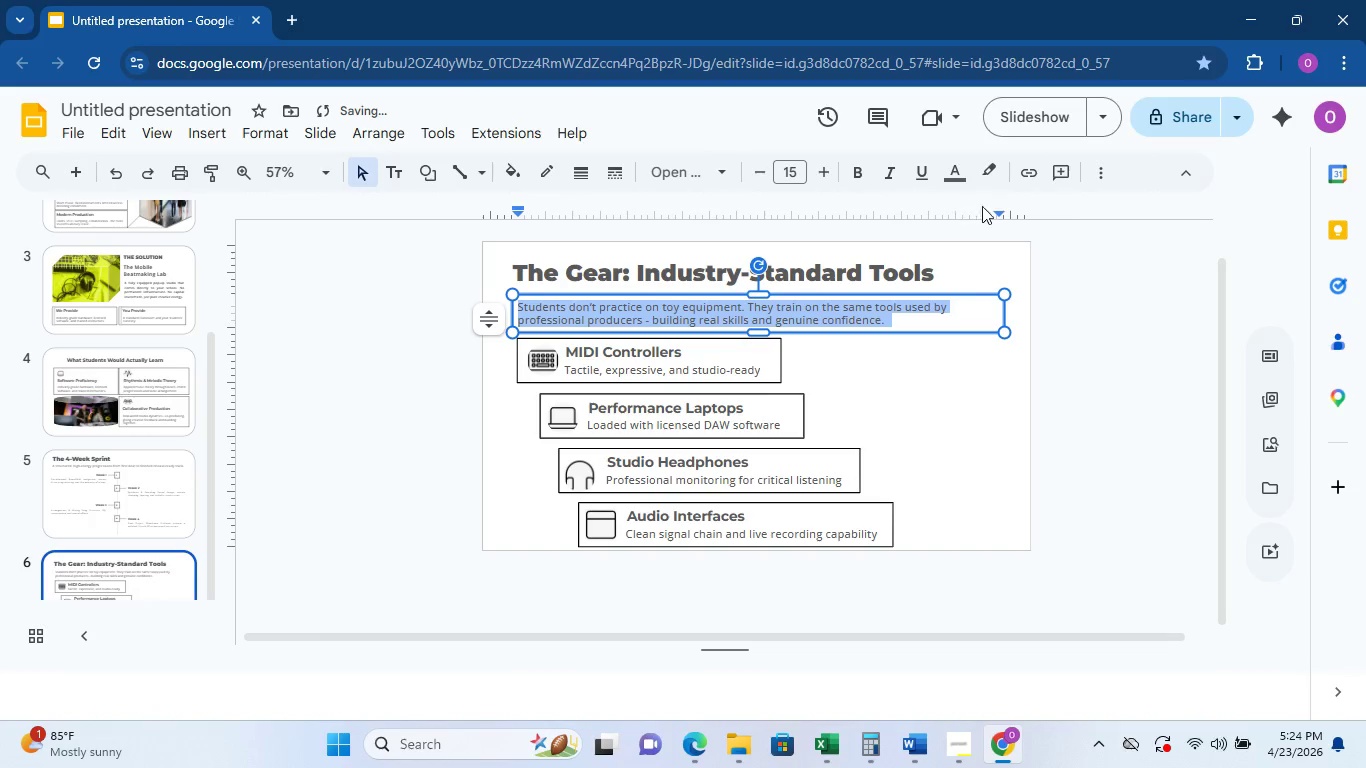 
left_click([1093, 175])
 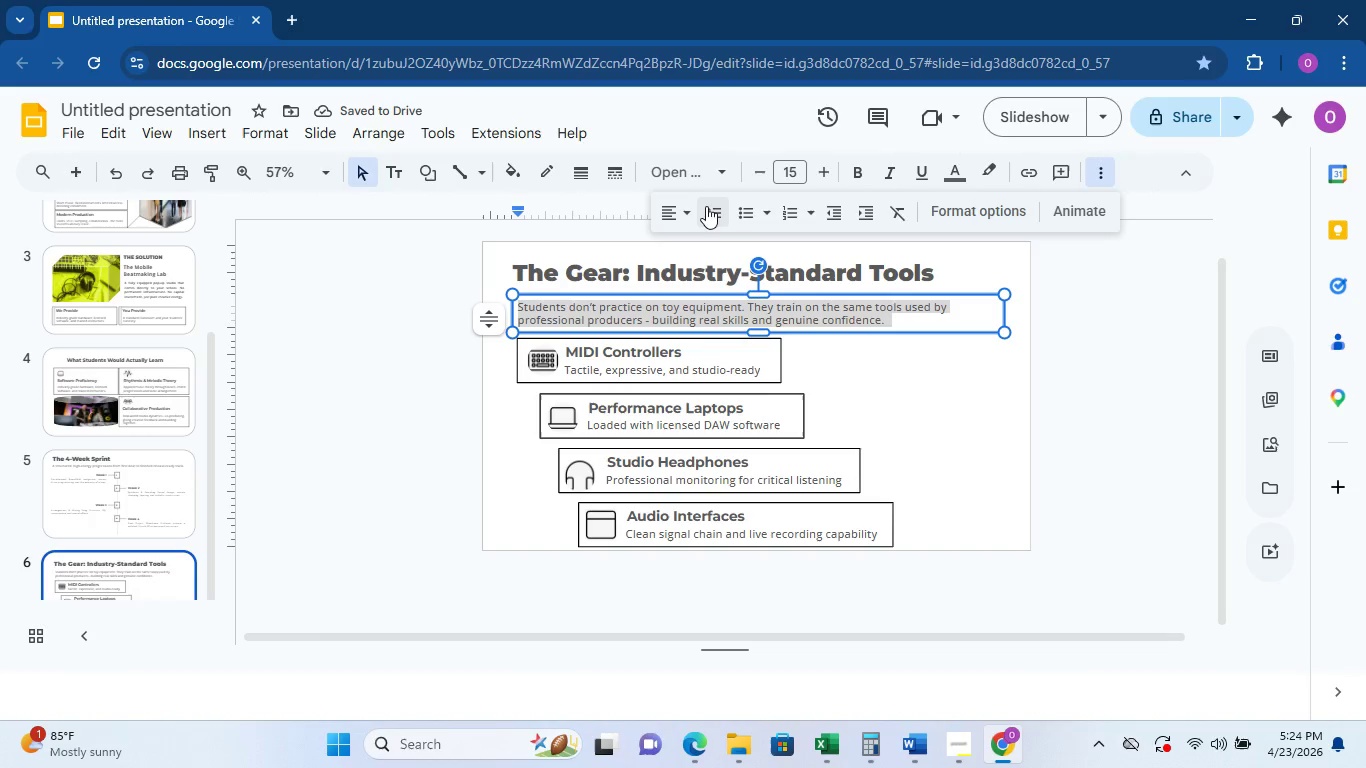 
left_click([695, 212])
 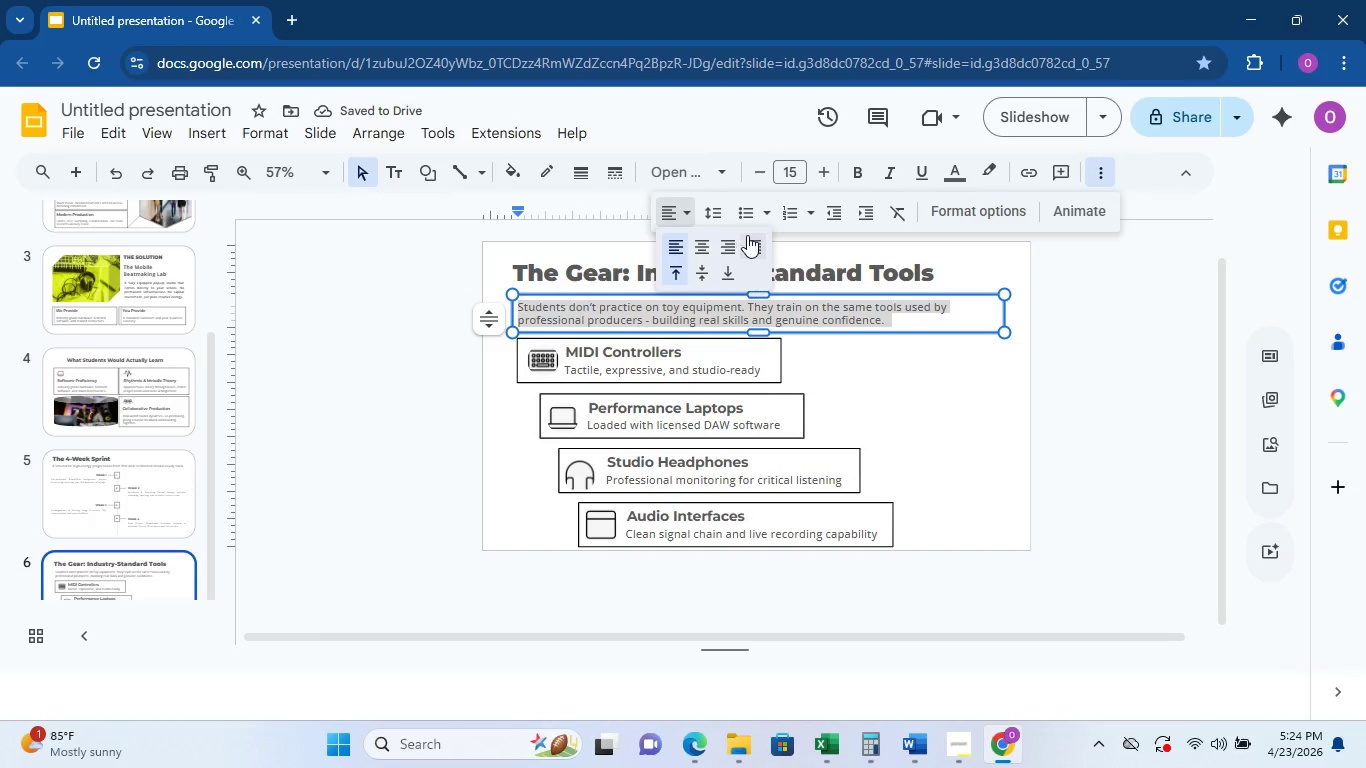 
left_click([752, 239])
 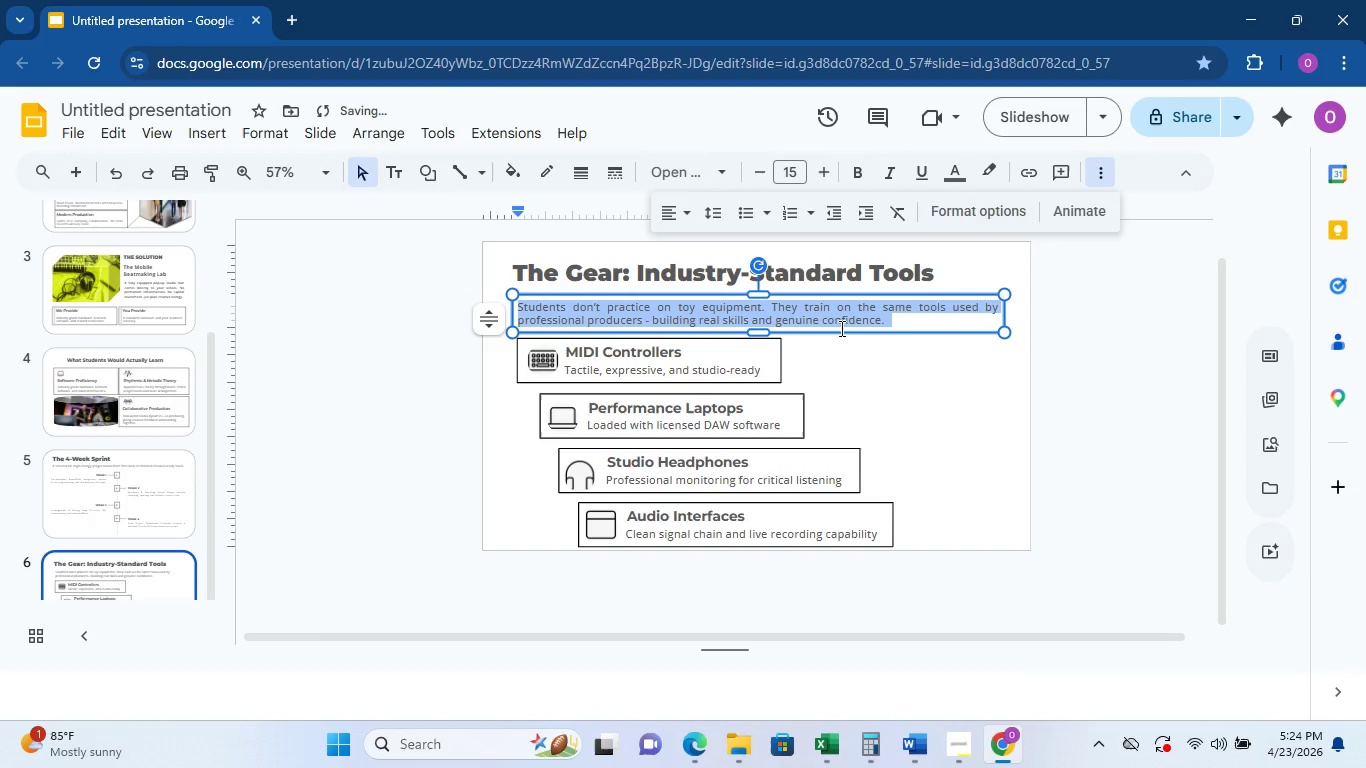 
left_click([1021, 391])
 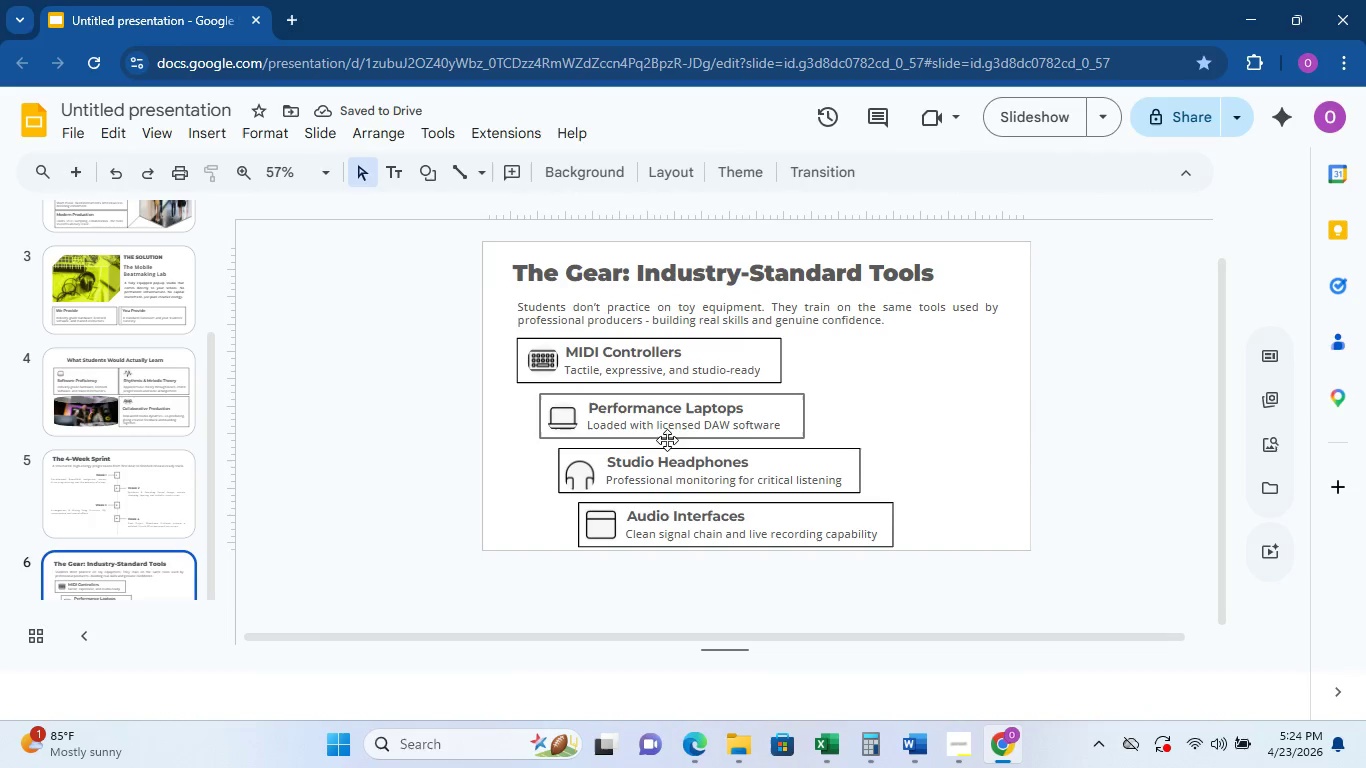 
left_click([593, 316])
 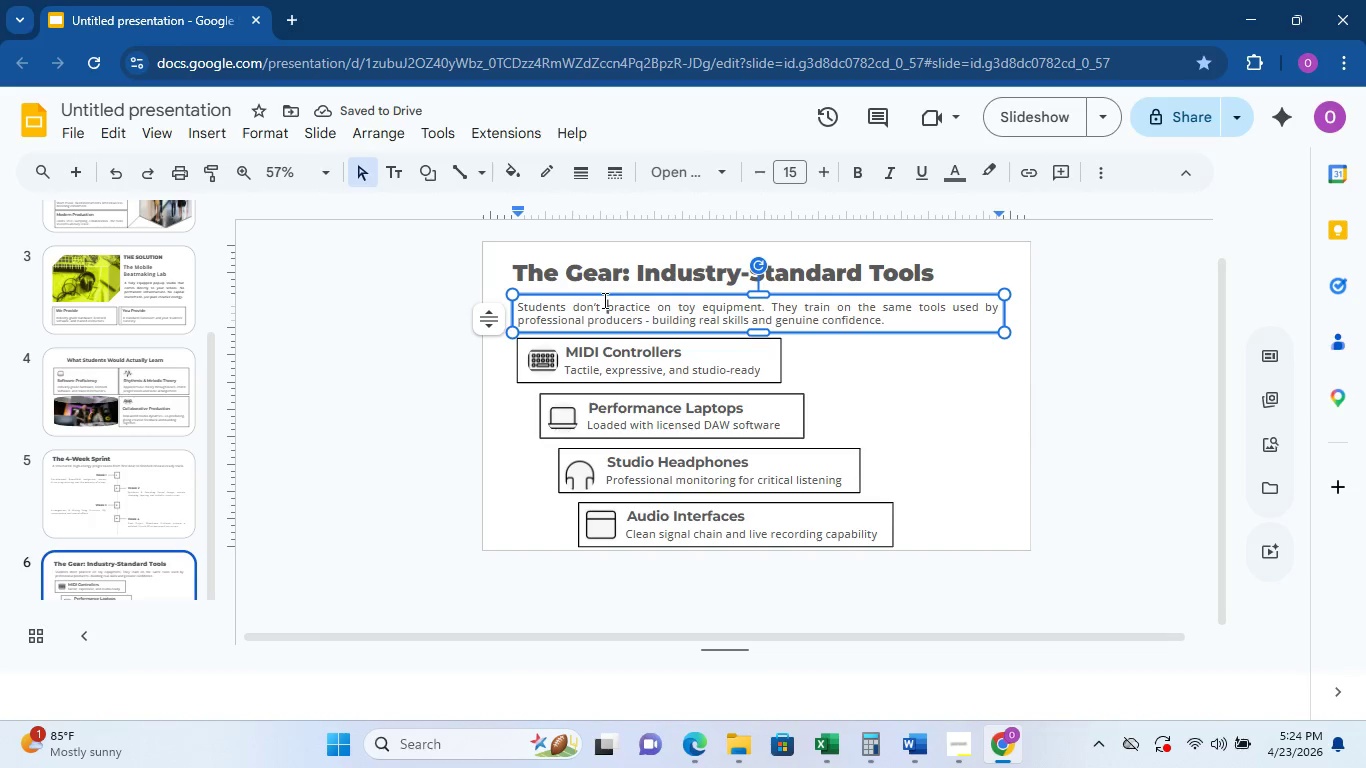 
double_click([608, 292])
 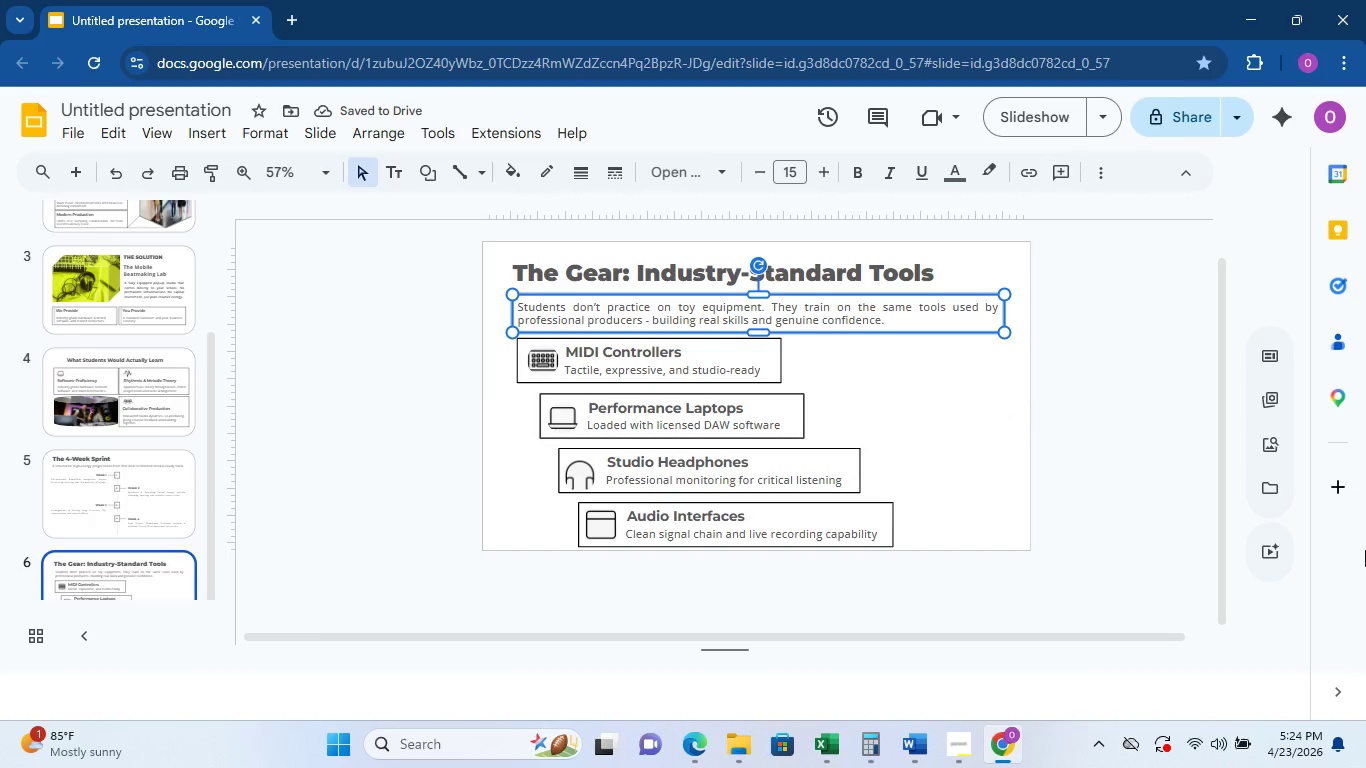 
key(ArrowLeft)
 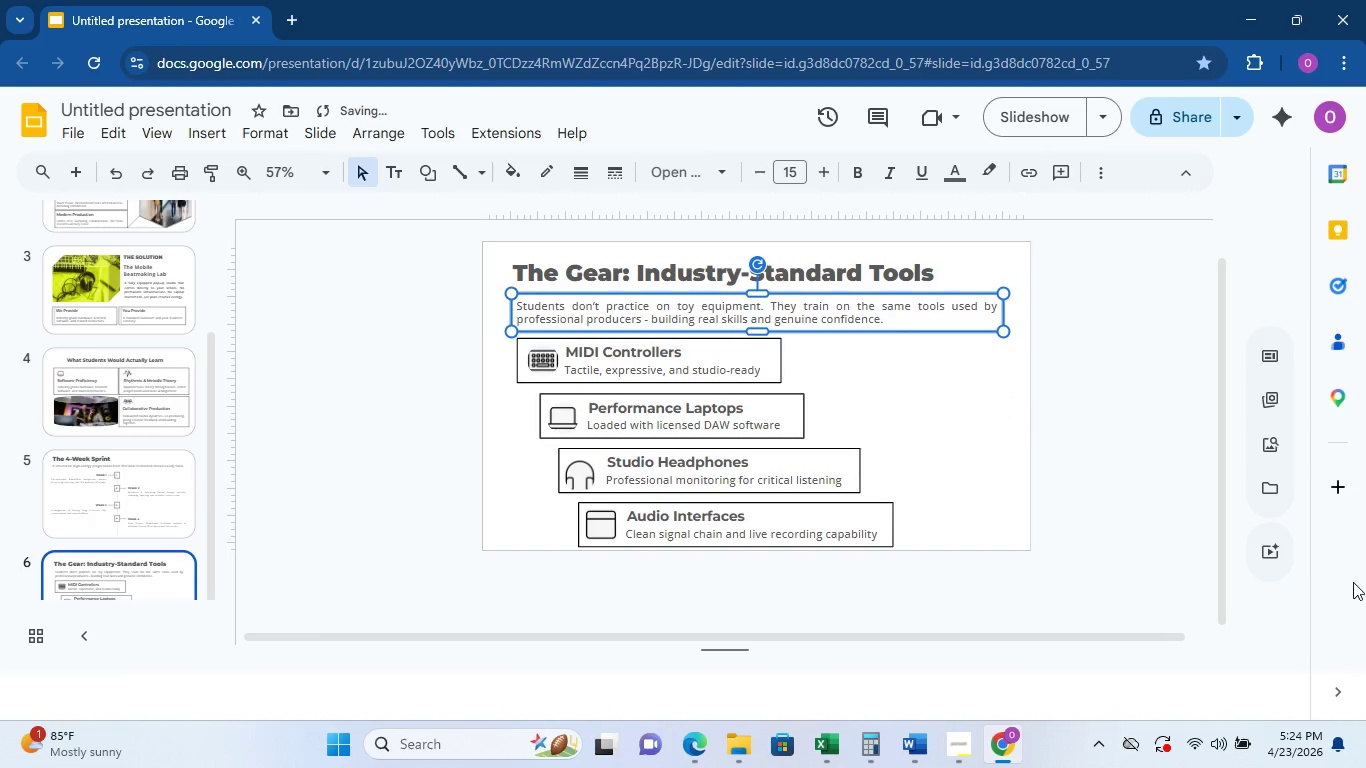 
key(ArrowUp)
 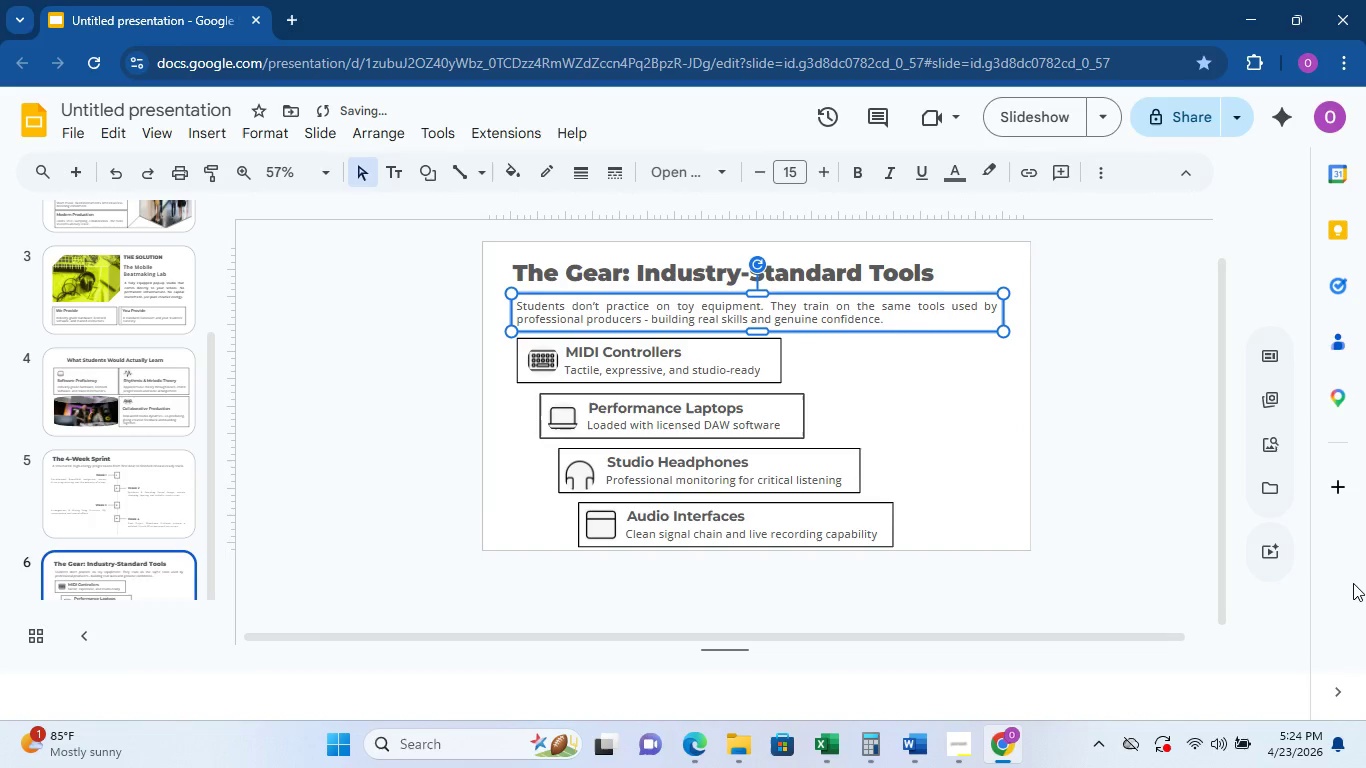 
key(ArrowUp)
 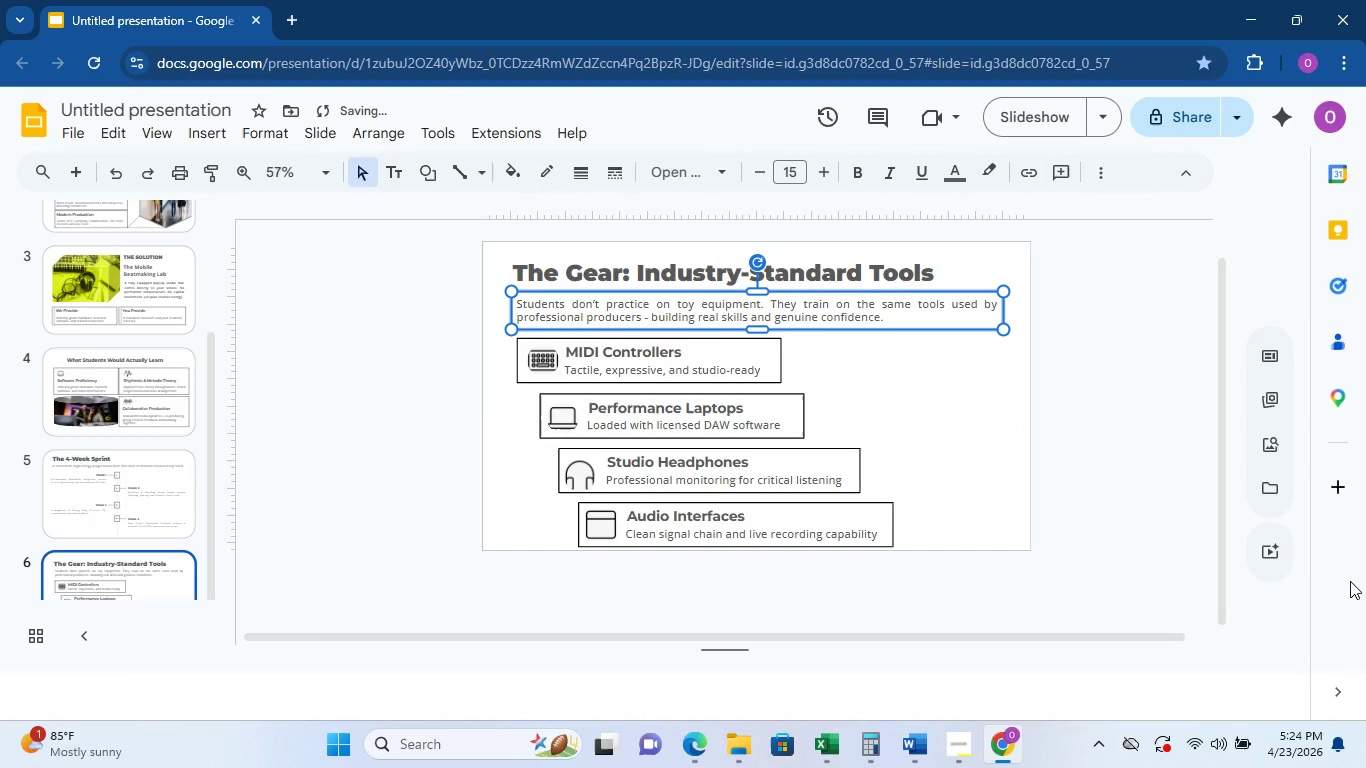 
key(ArrowUp)
 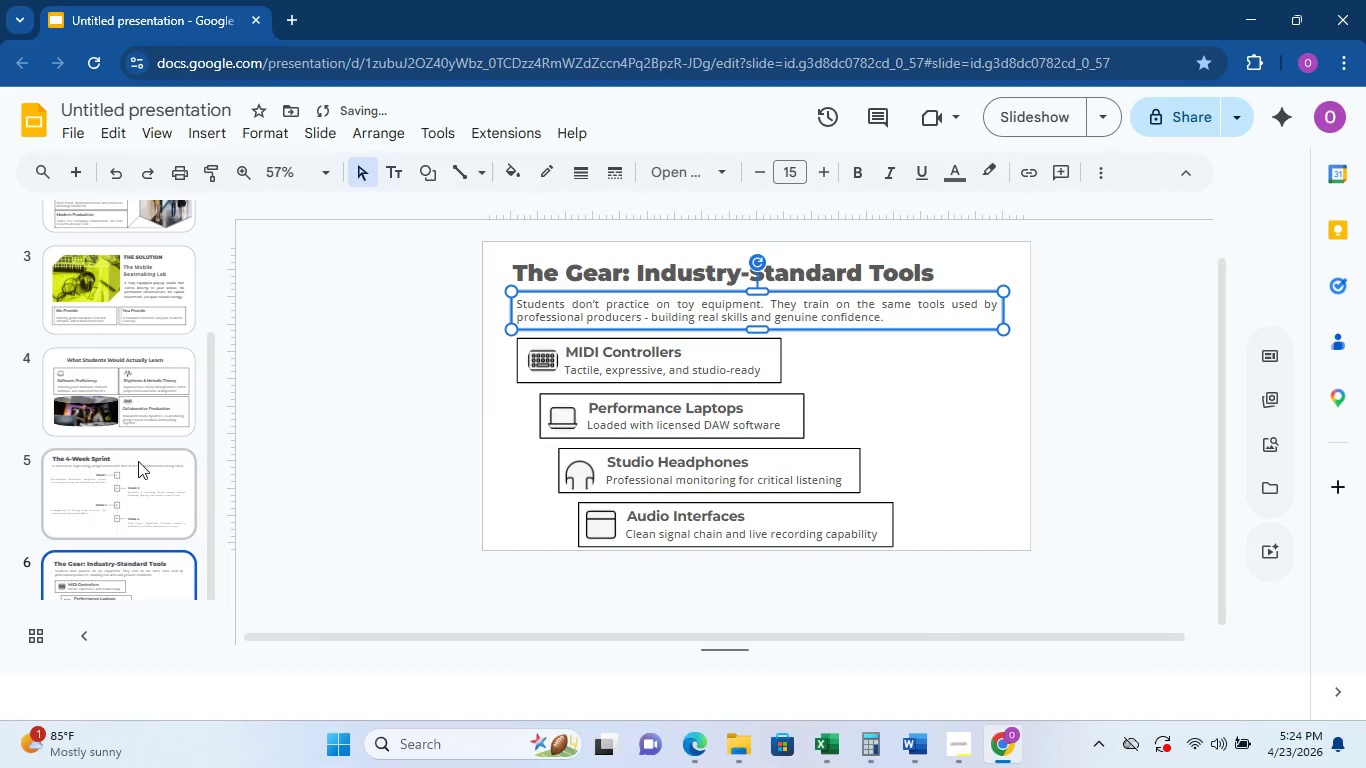 
left_click([1166, 503])
 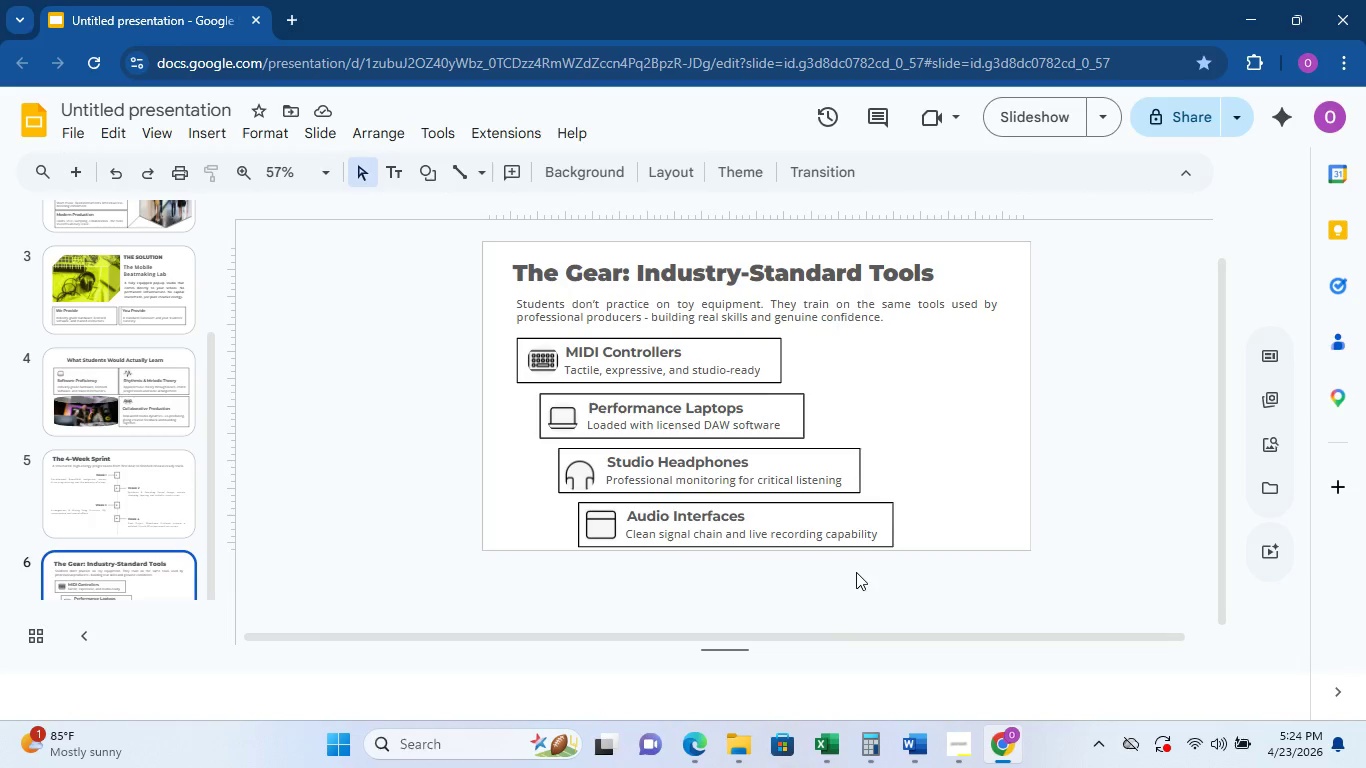 
wait(8.61)
 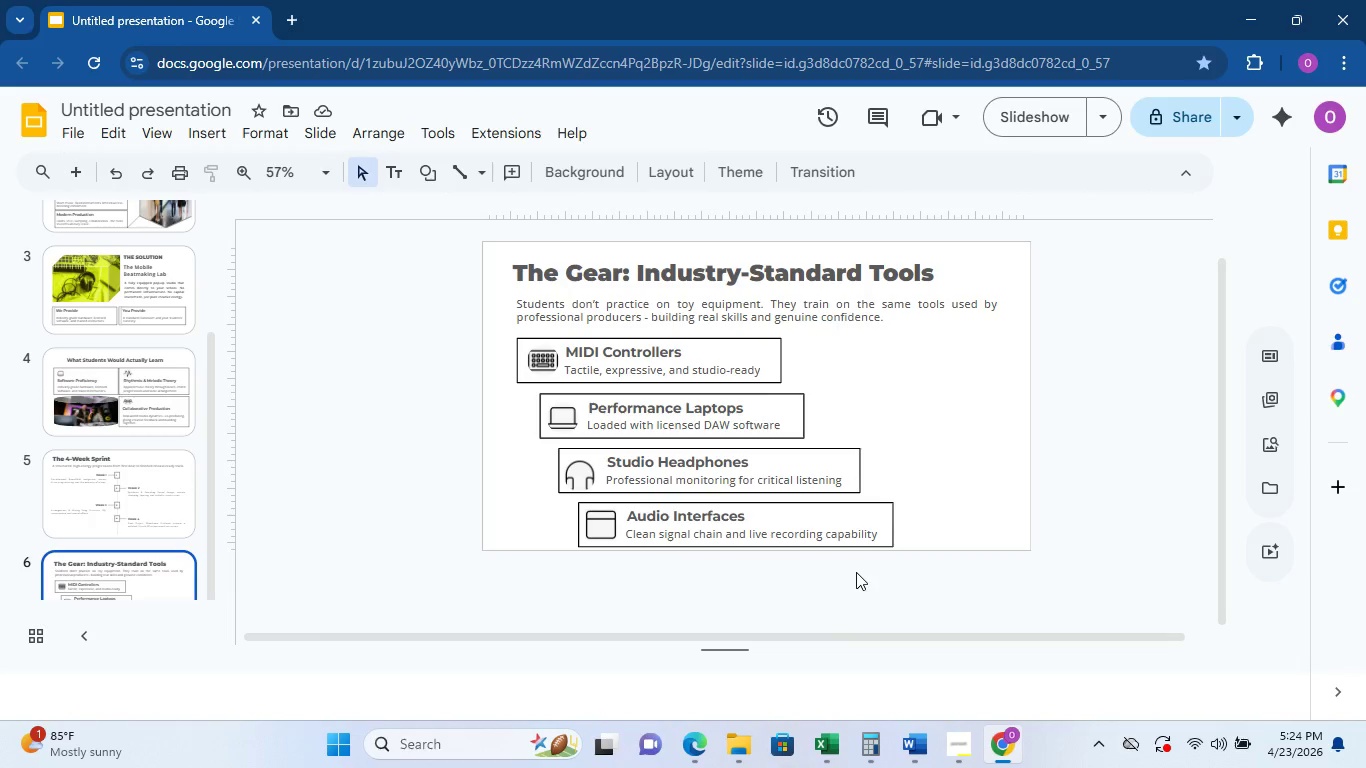 
left_click([727, 746])
 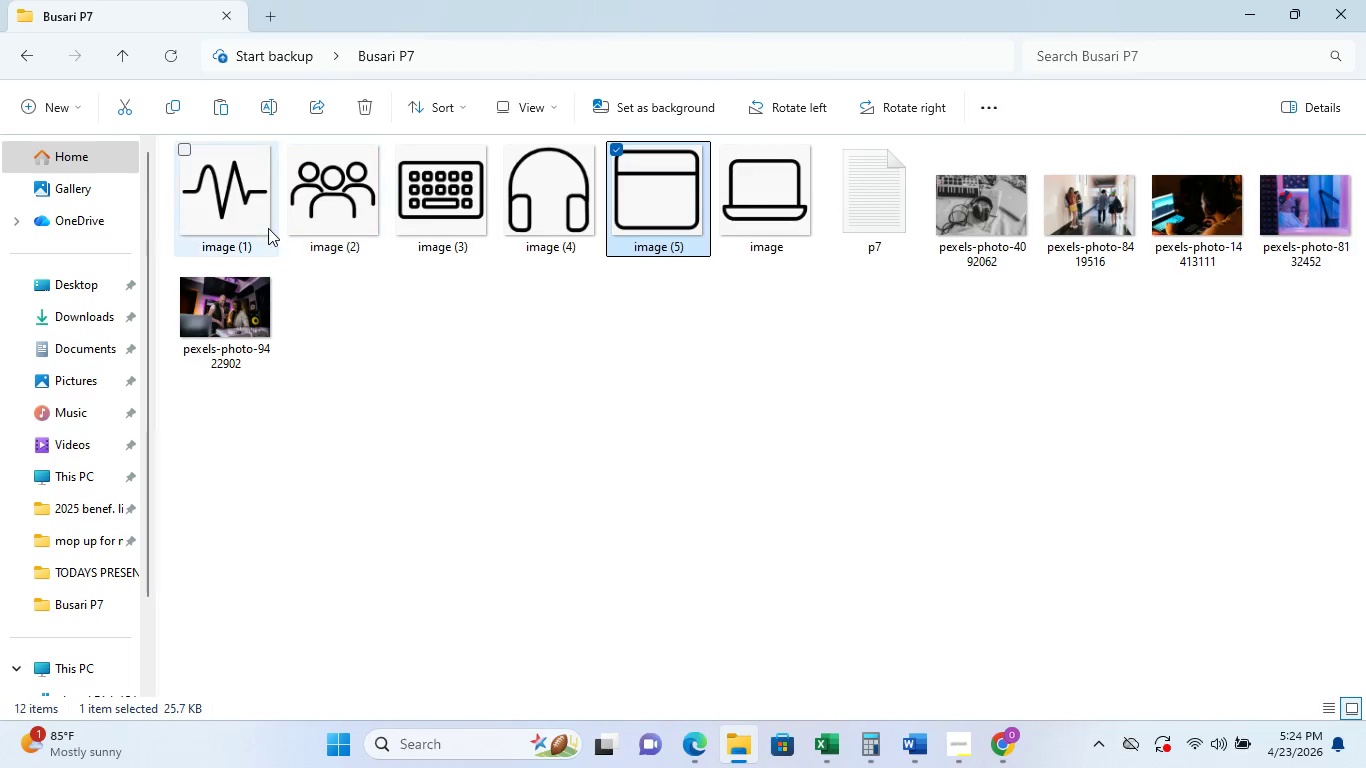 
wait(25.24)
 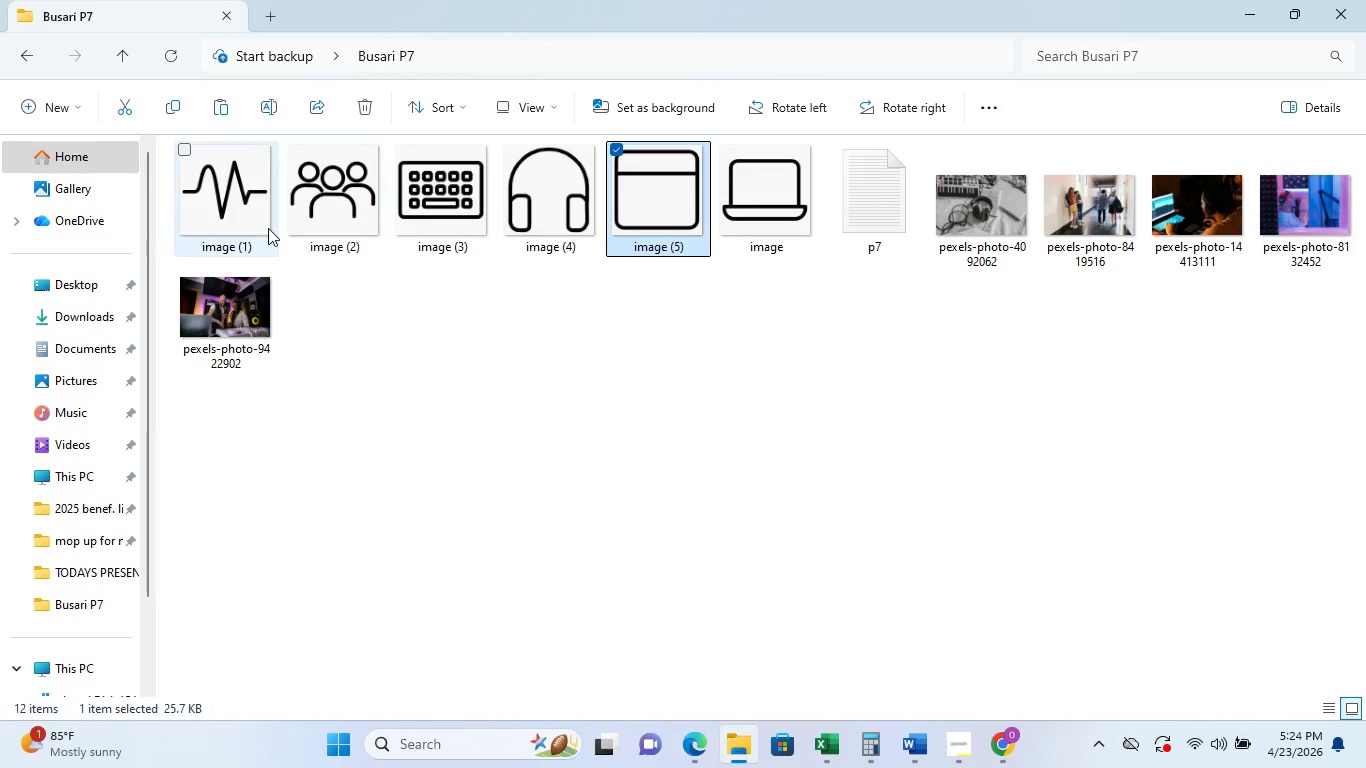 
right_click([244, 216])
 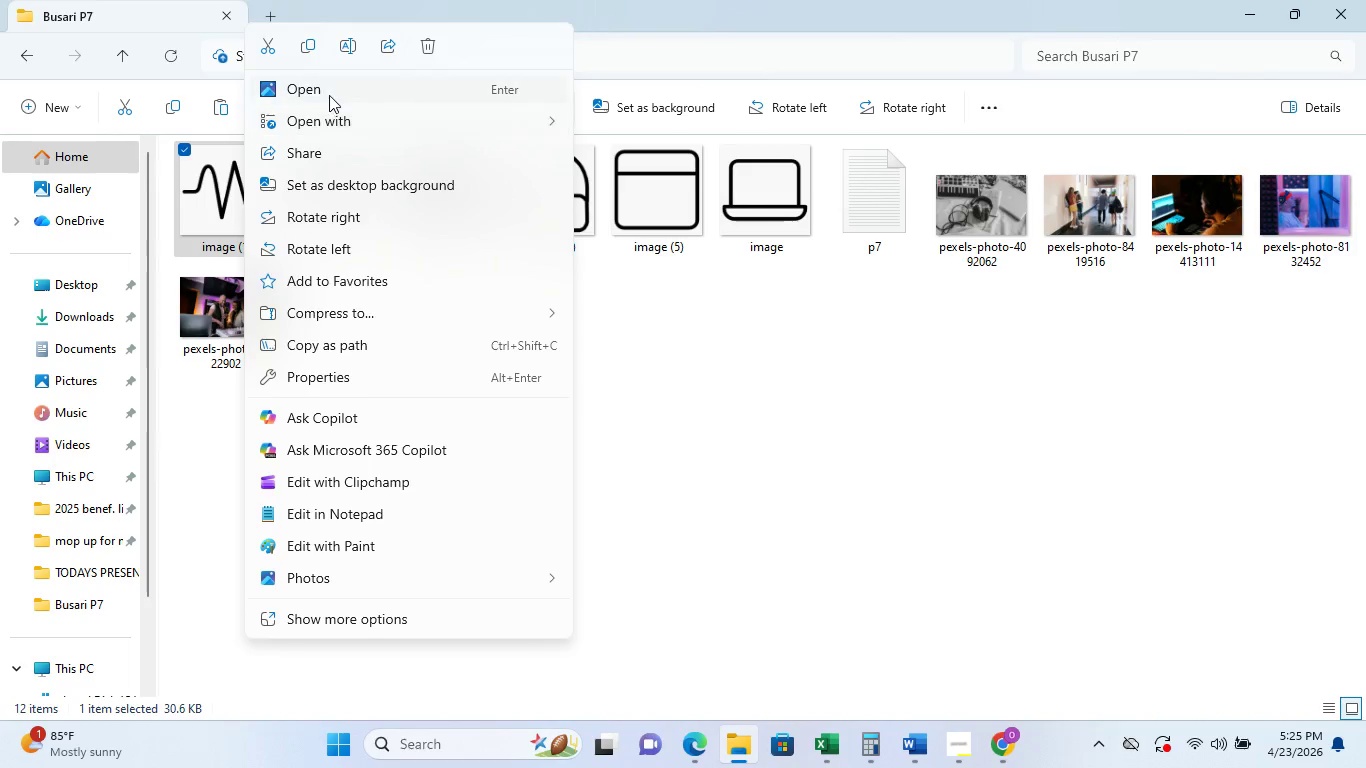 
left_click([314, 48])
 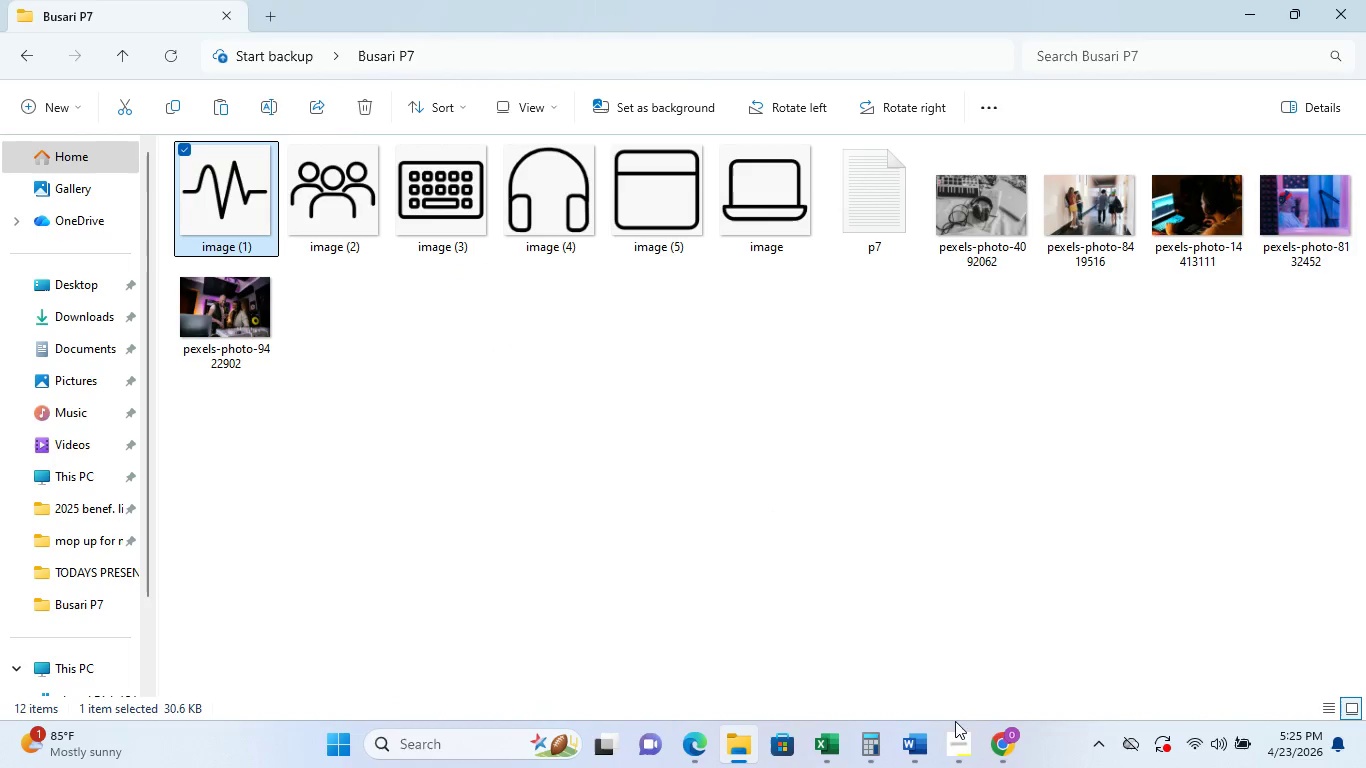 
left_click([956, 753])